 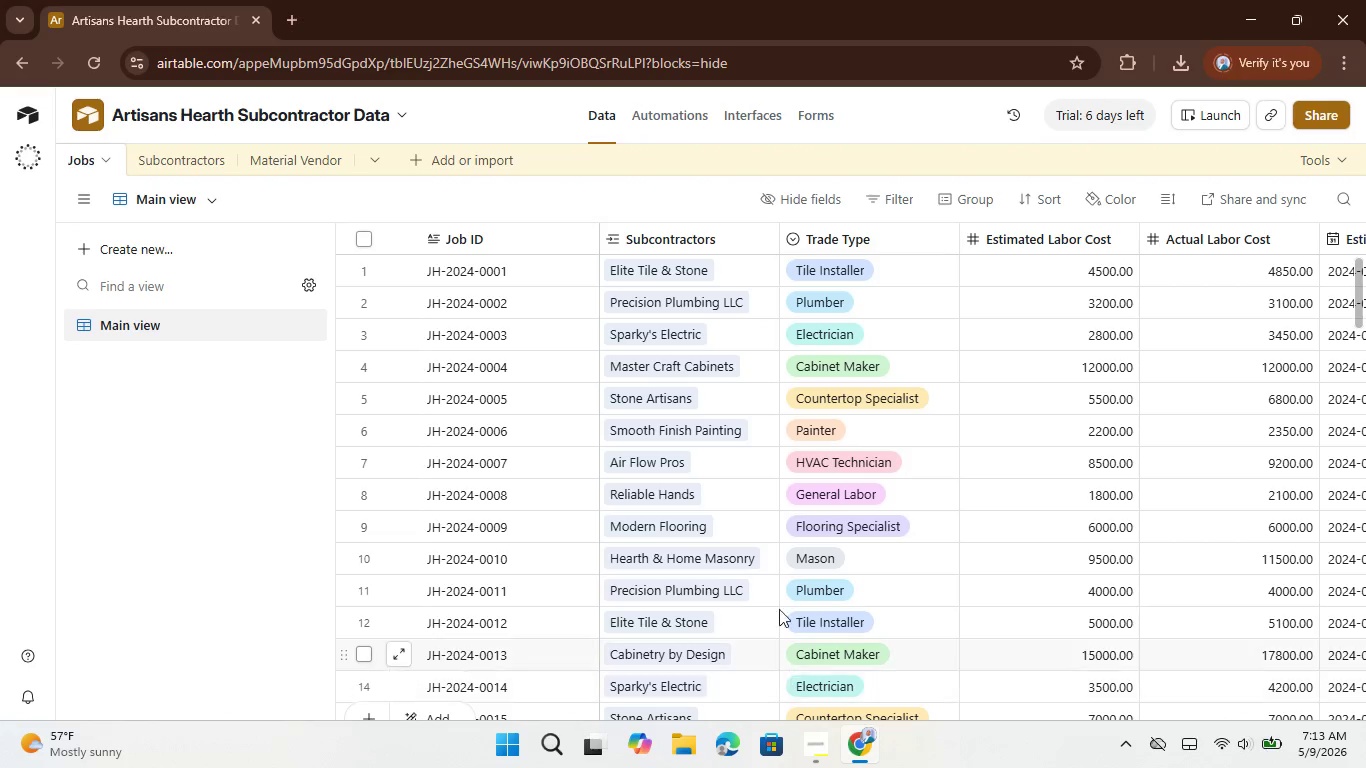 
left_click_drag(start_coordinate=[746, 758], to_coordinate=[1028, 767])
 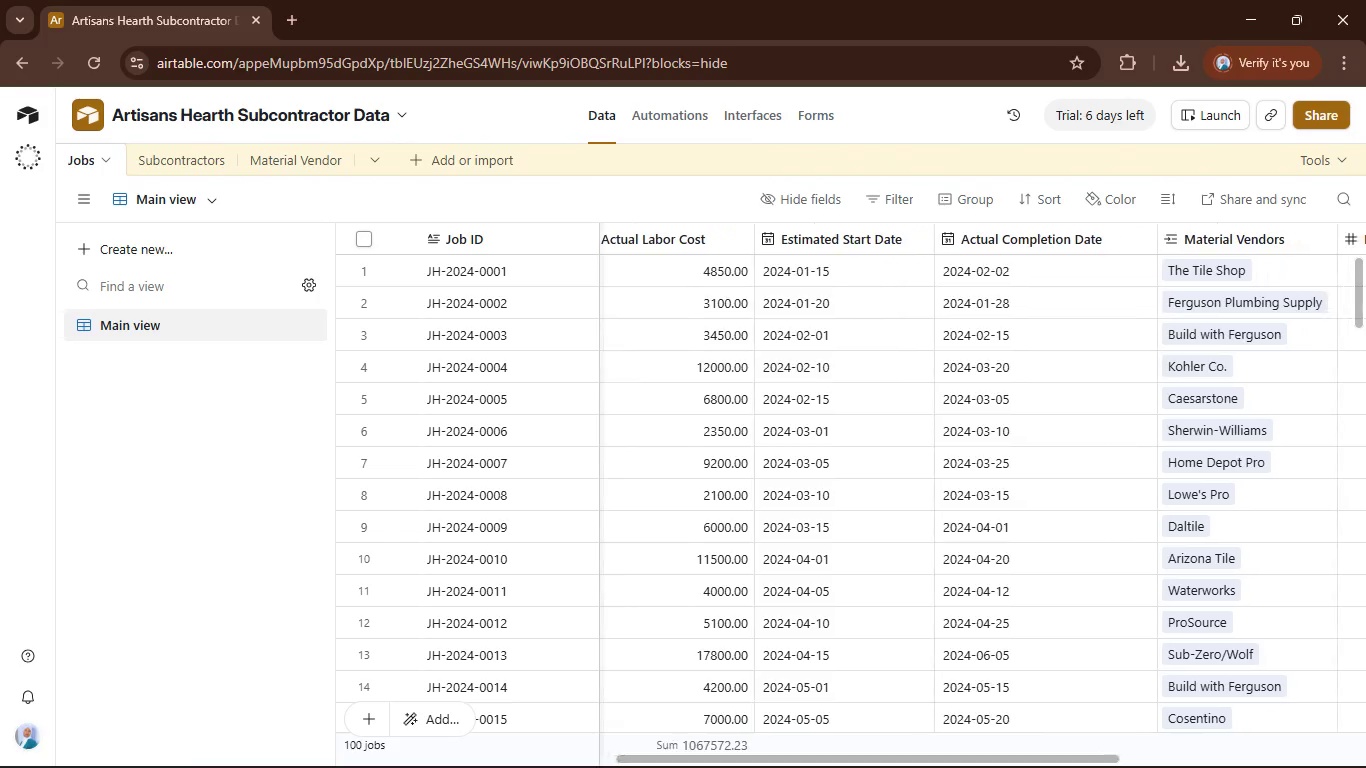 
double_click([1209, 767])
 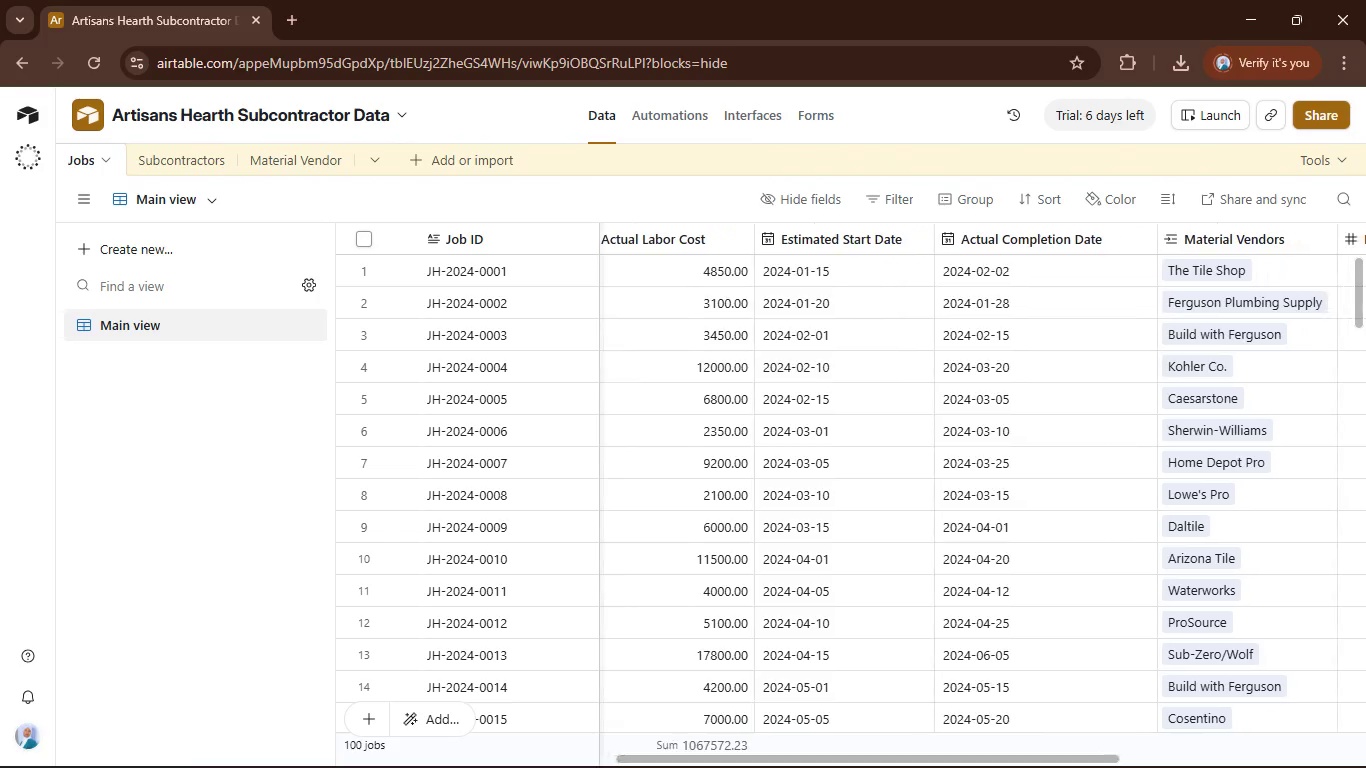 
left_click_drag(start_coordinate=[1063, 767], to_coordinate=[1199, 767])
 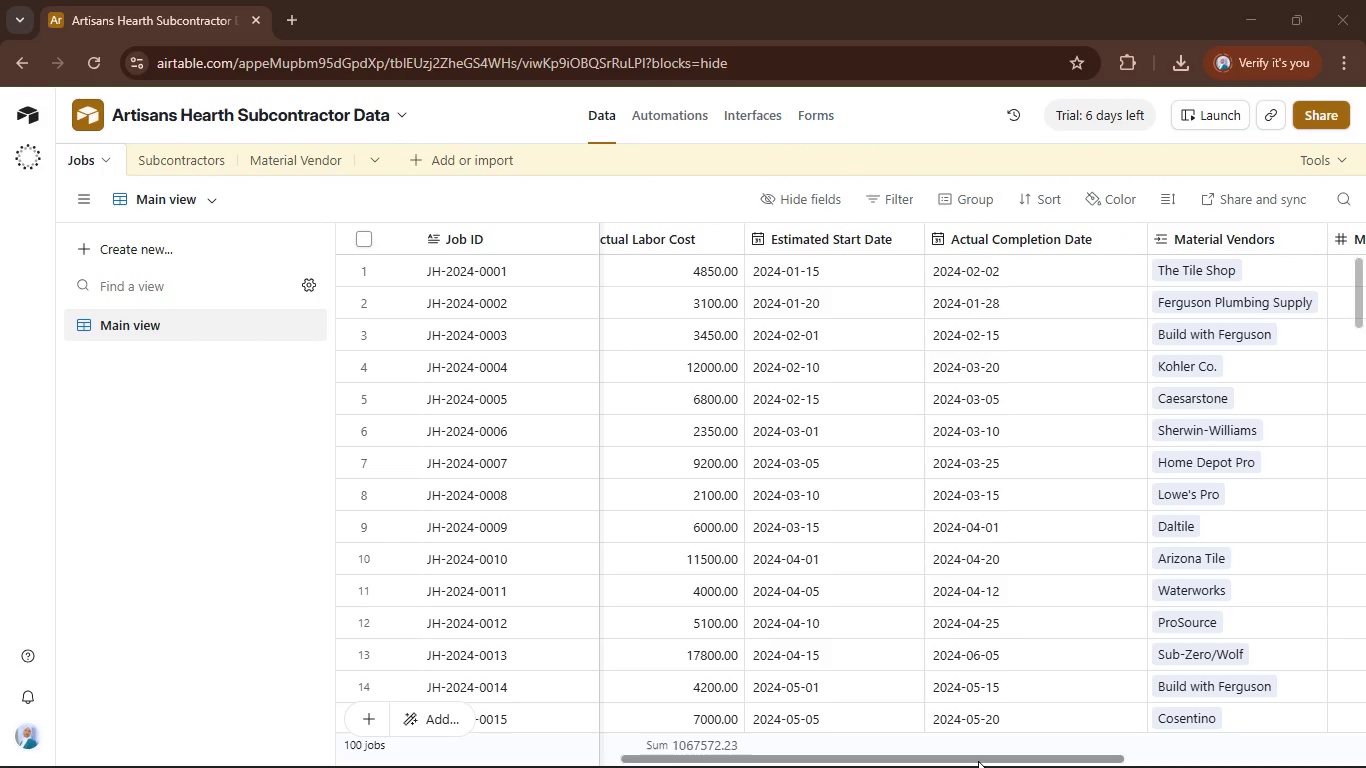 
left_click_drag(start_coordinate=[978, 759], to_coordinate=[1288, 763])
 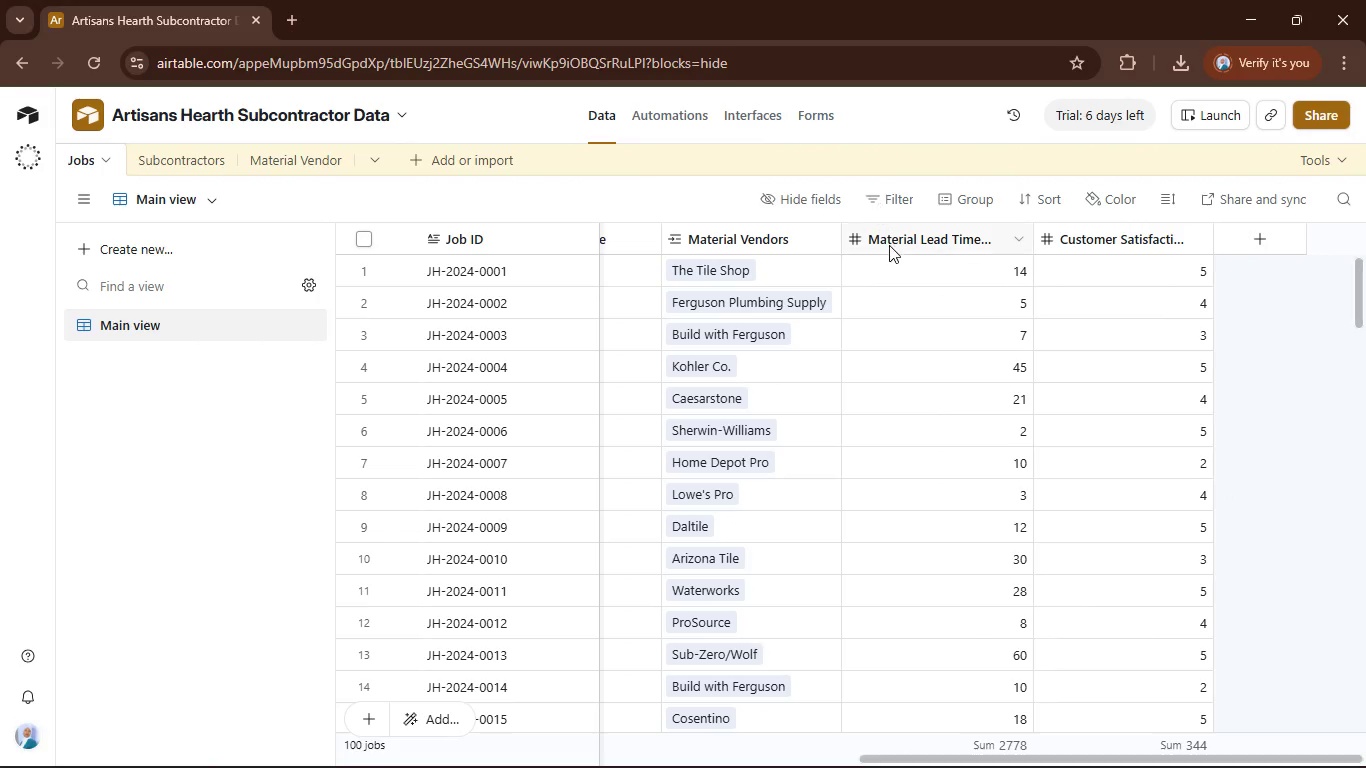 
left_click([889, 245])
 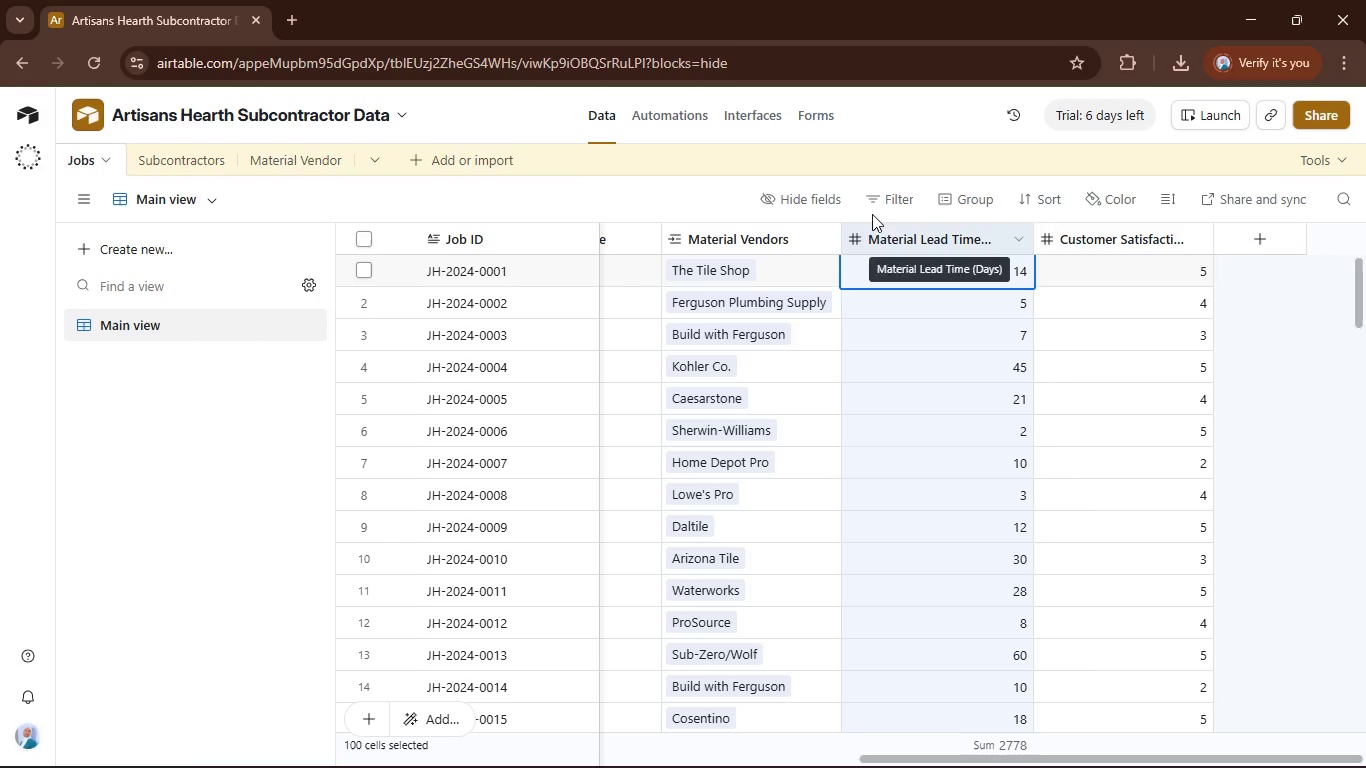 
wait(5.34)
 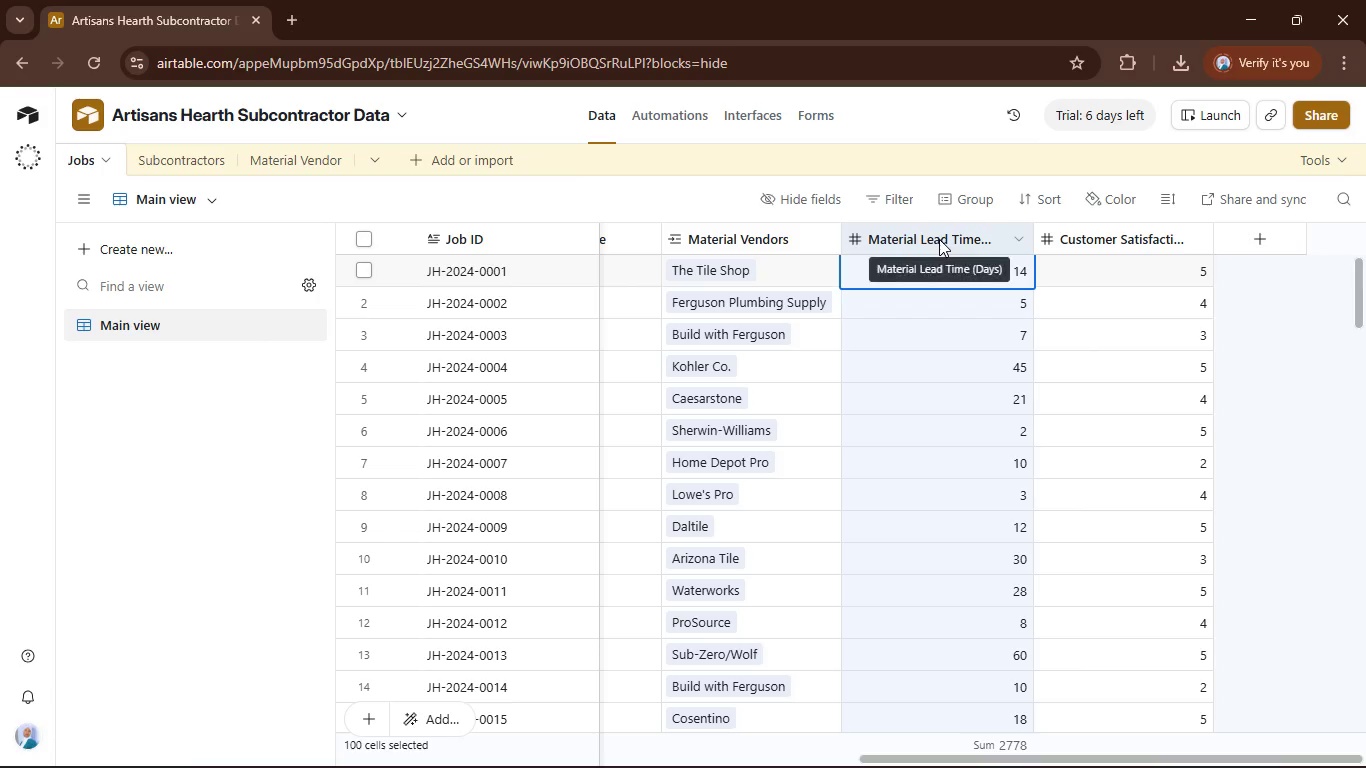 
left_click([283, 156])
 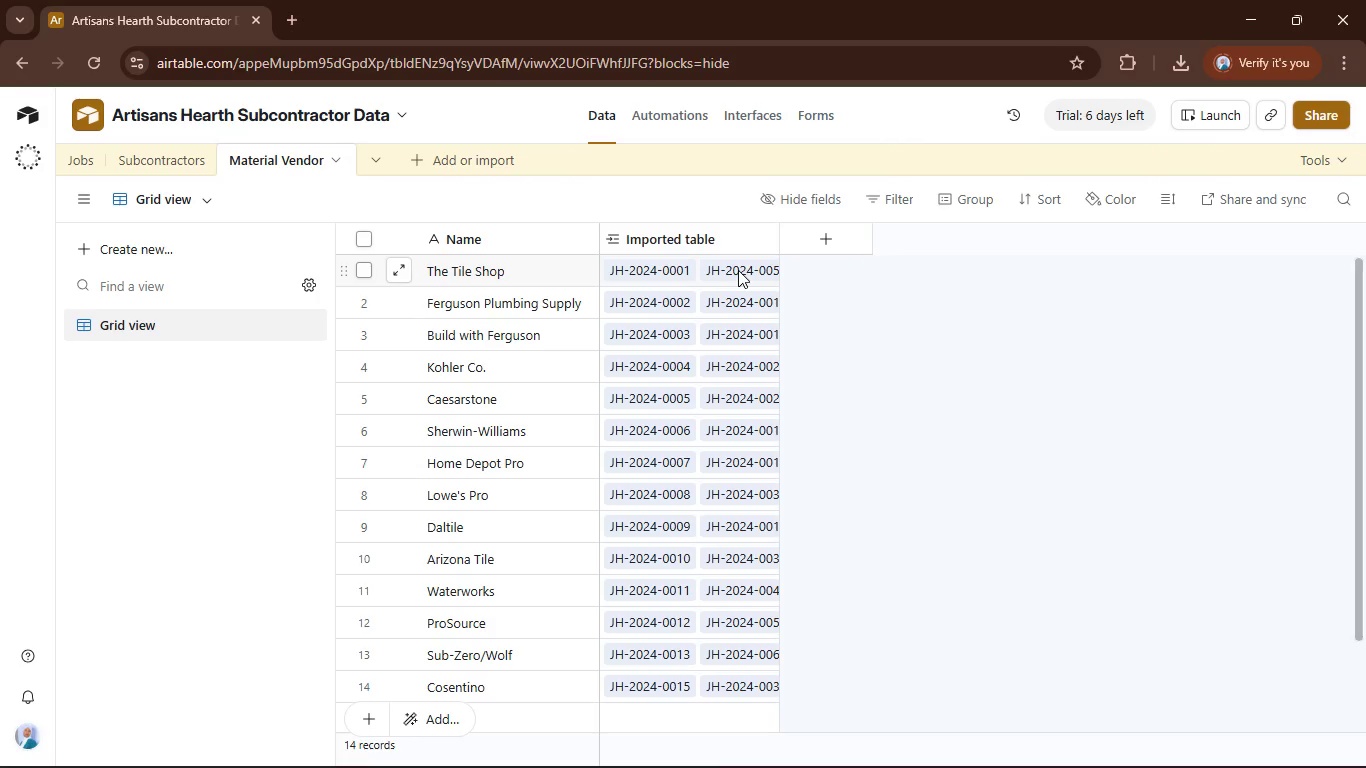 
mouse_move([843, 263])
 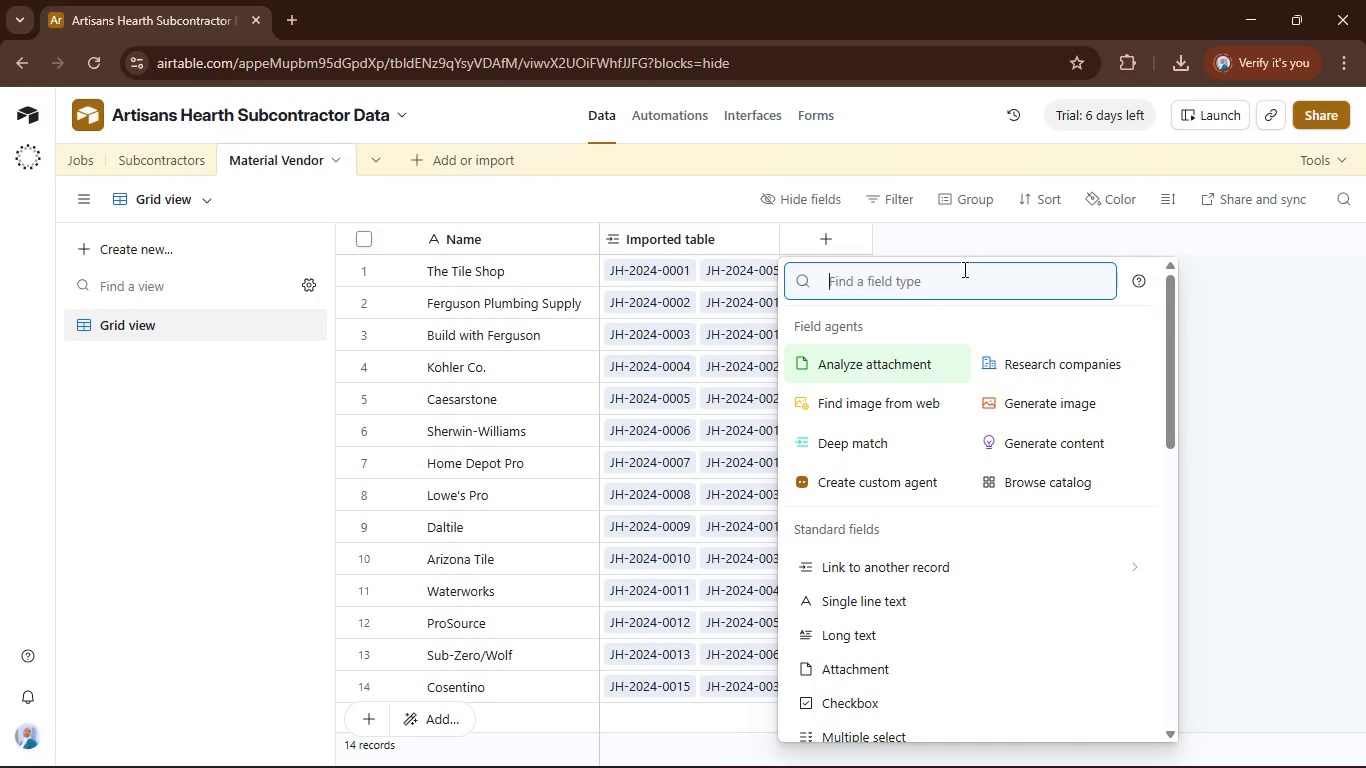 
type(lo)
 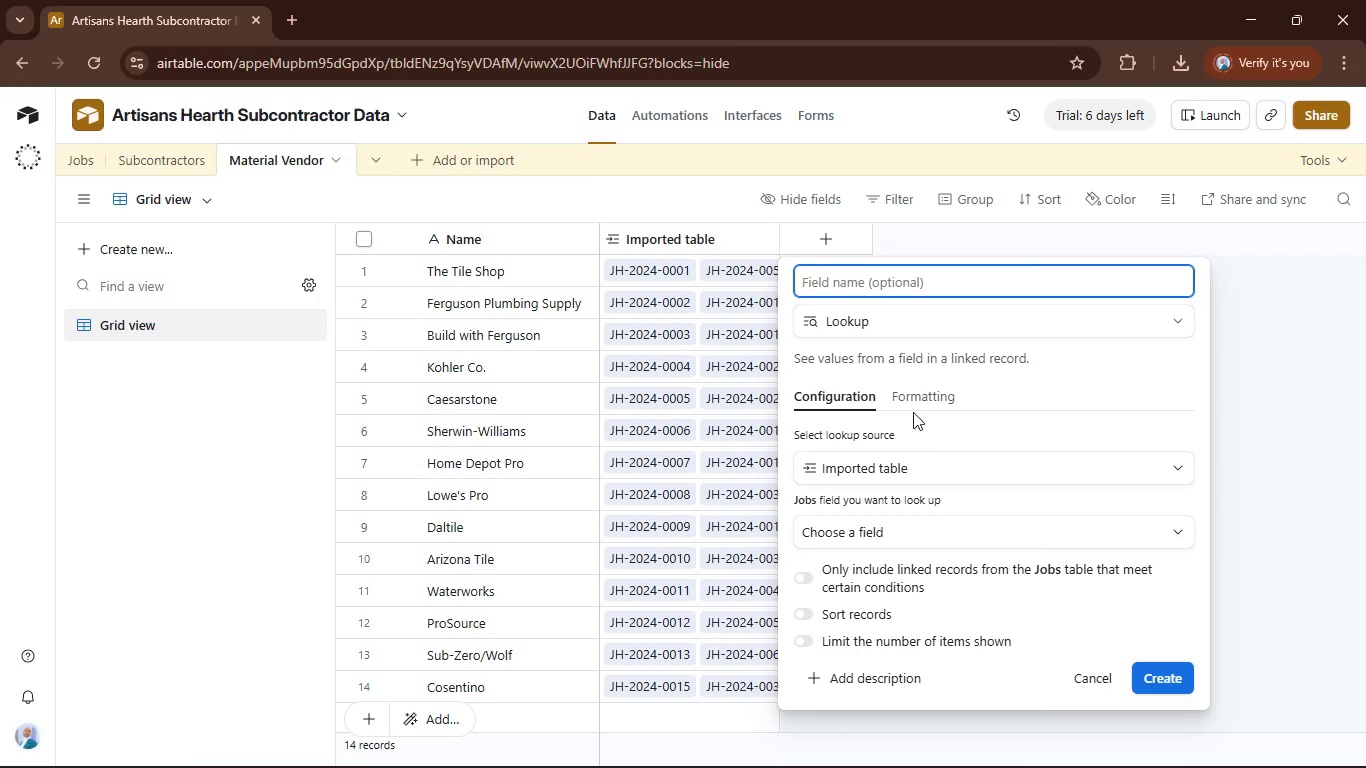 
left_click([846, 530])
 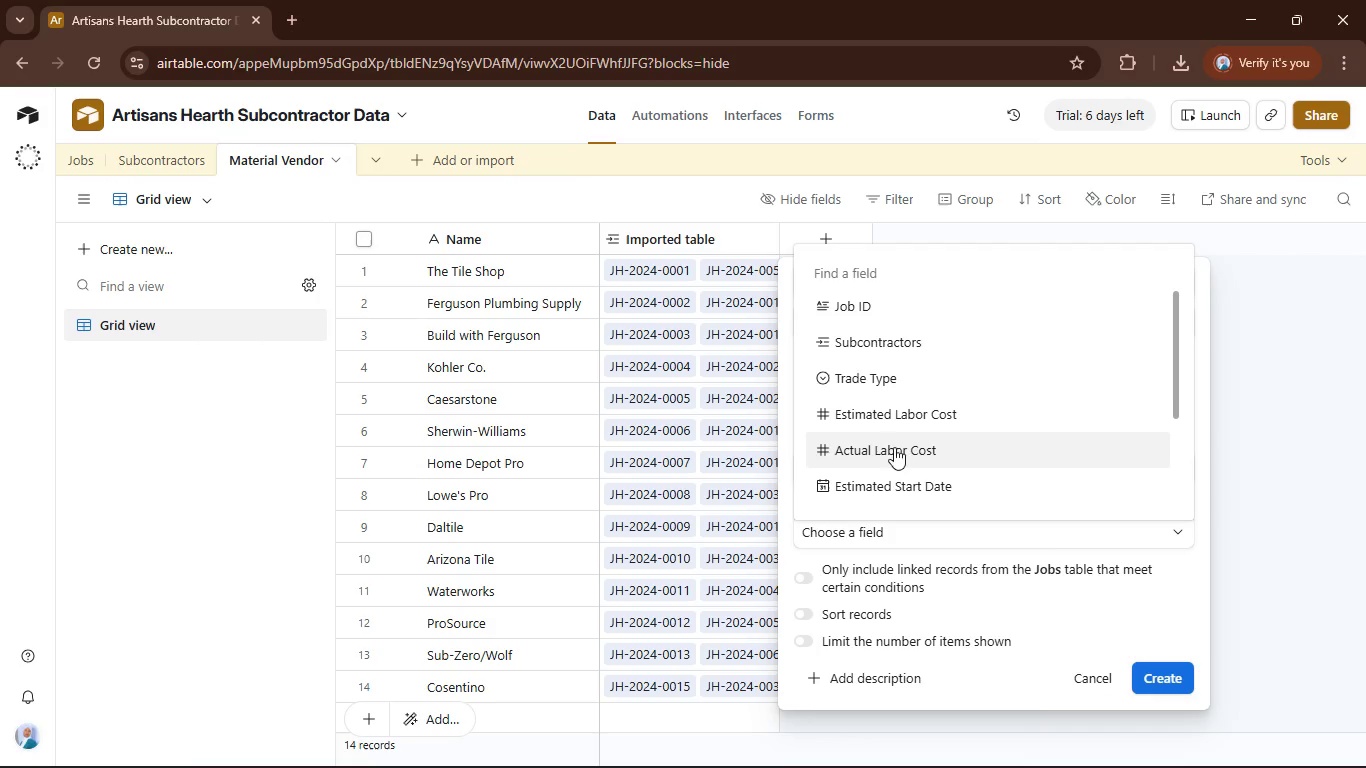 
scroll: coordinate [894, 427], scroll_direction: down, amount: 4.0
 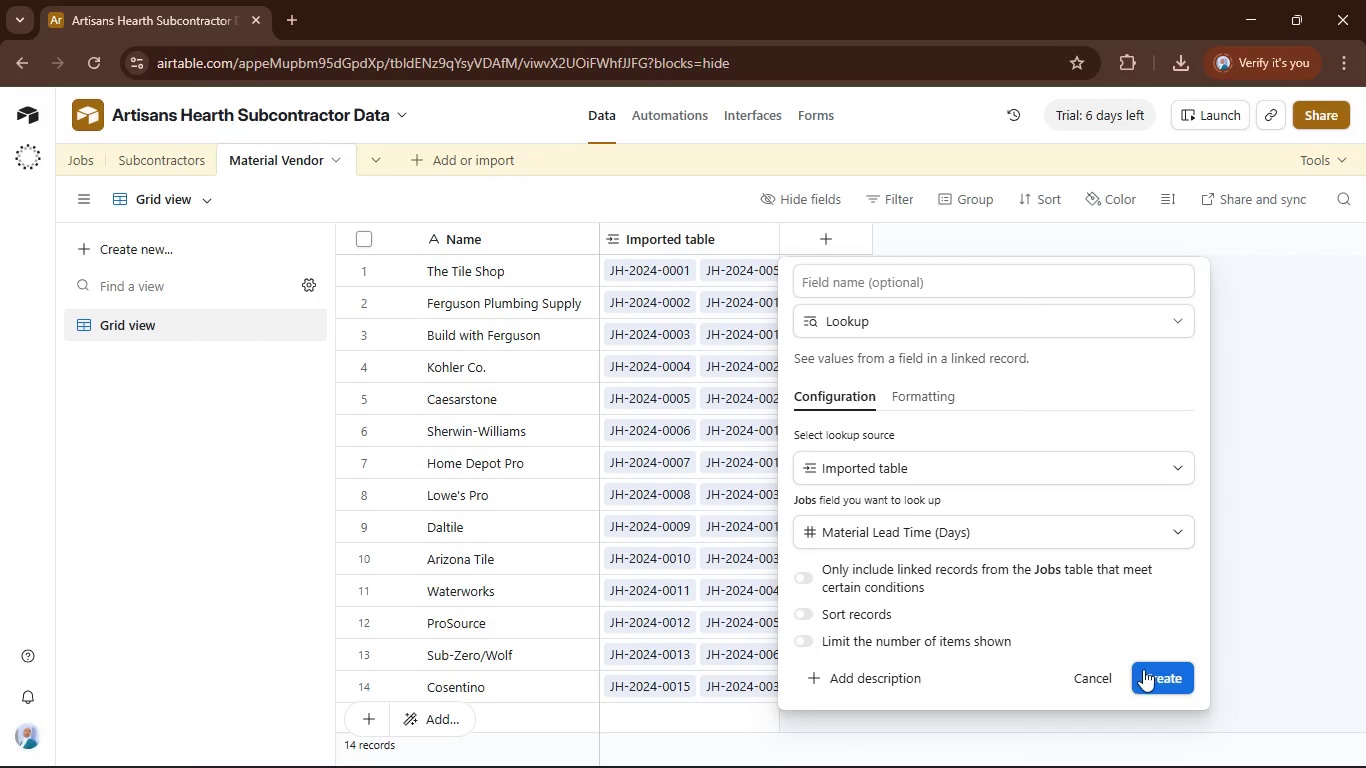 
mouse_move([978, 488])
 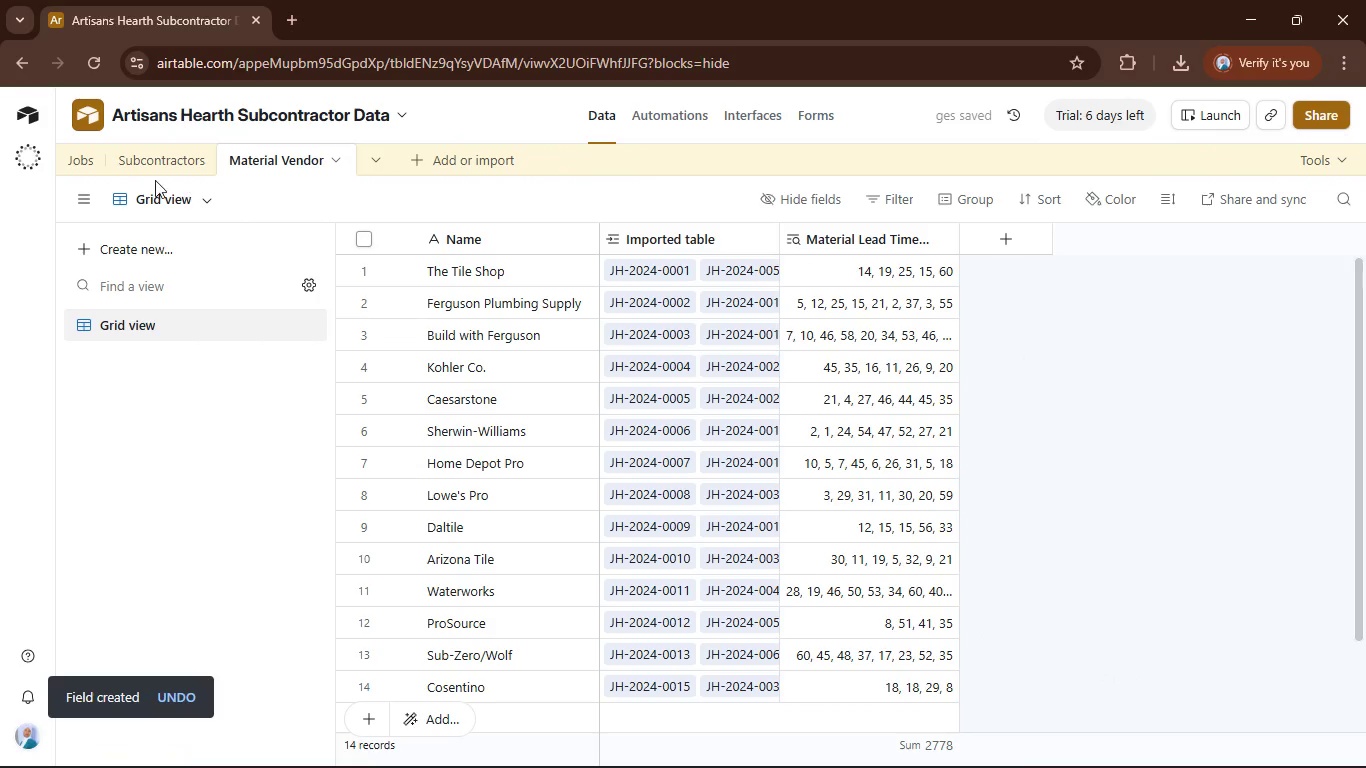 
left_click([169, 171])
 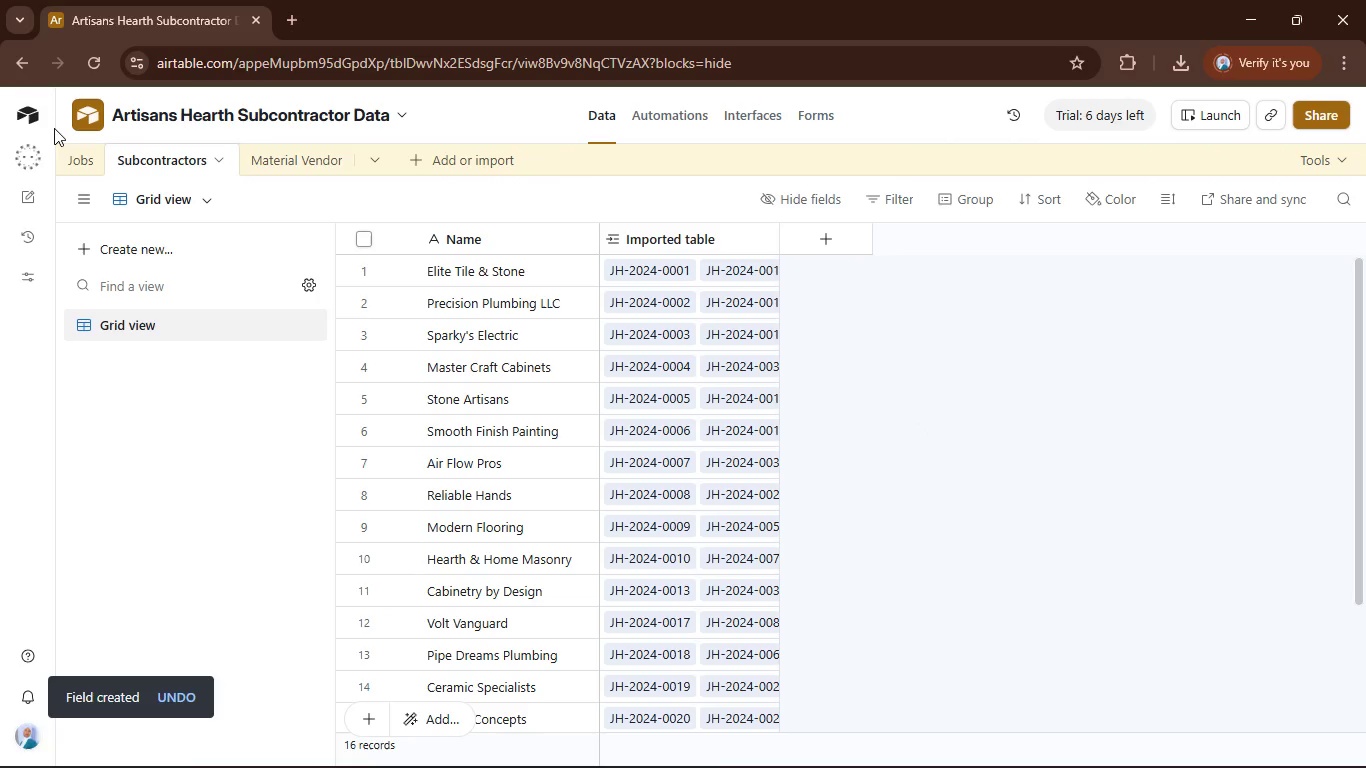 
mouse_move([164, 157])
 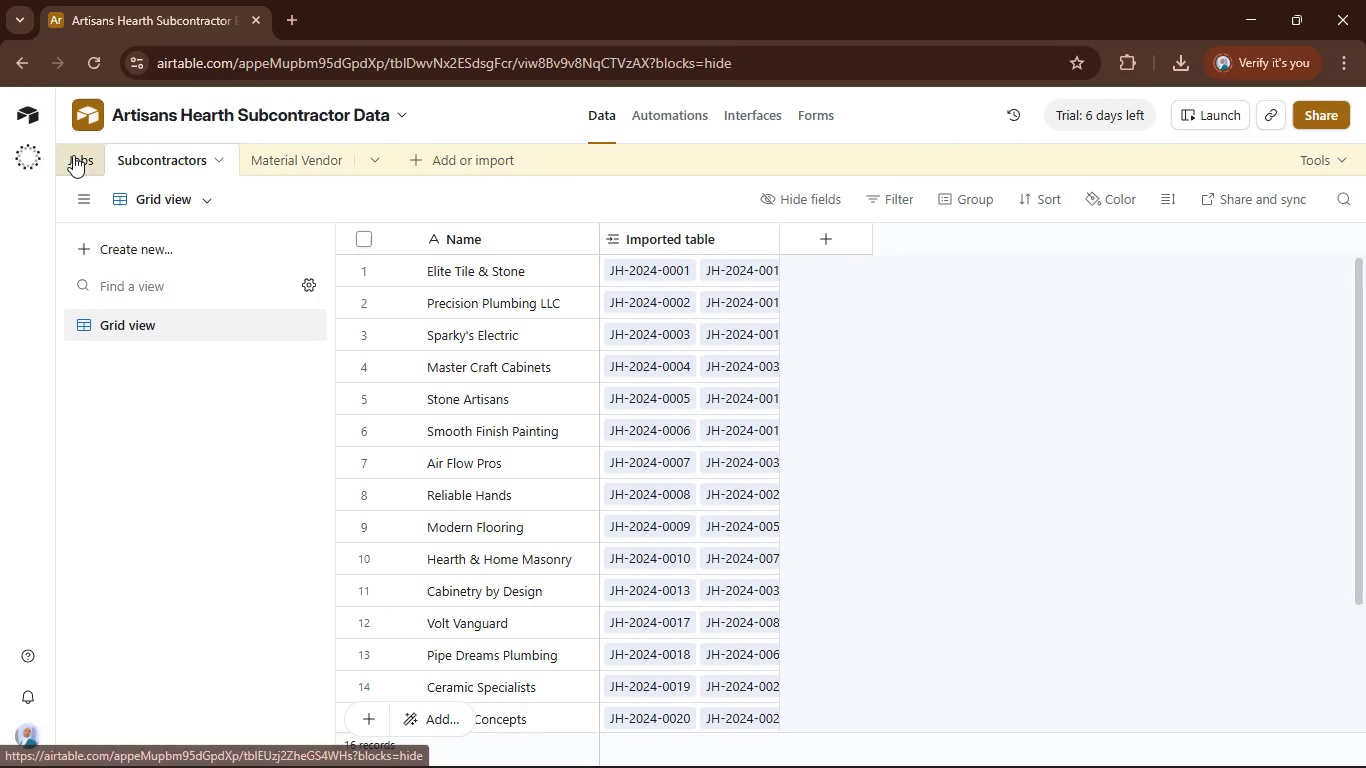 
left_click([73, 155])
 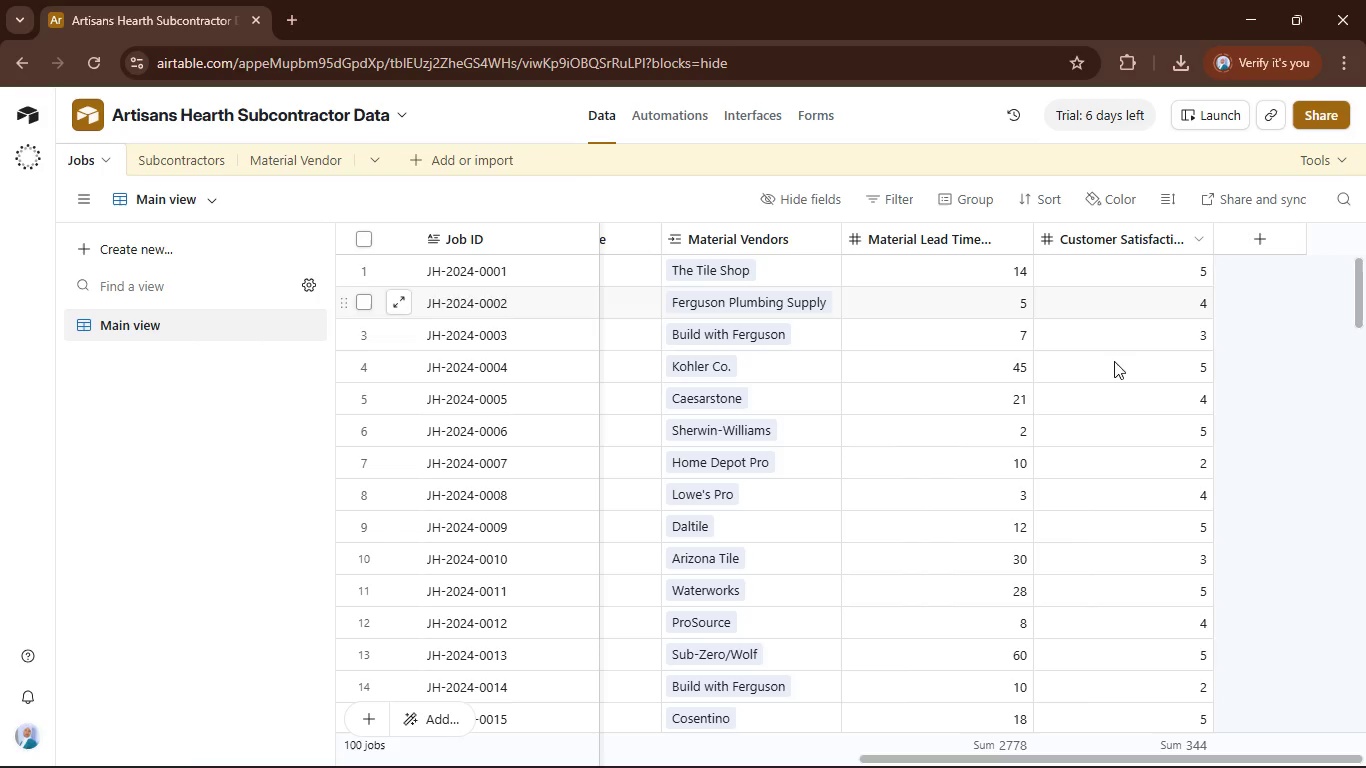 
wait(5.72)
 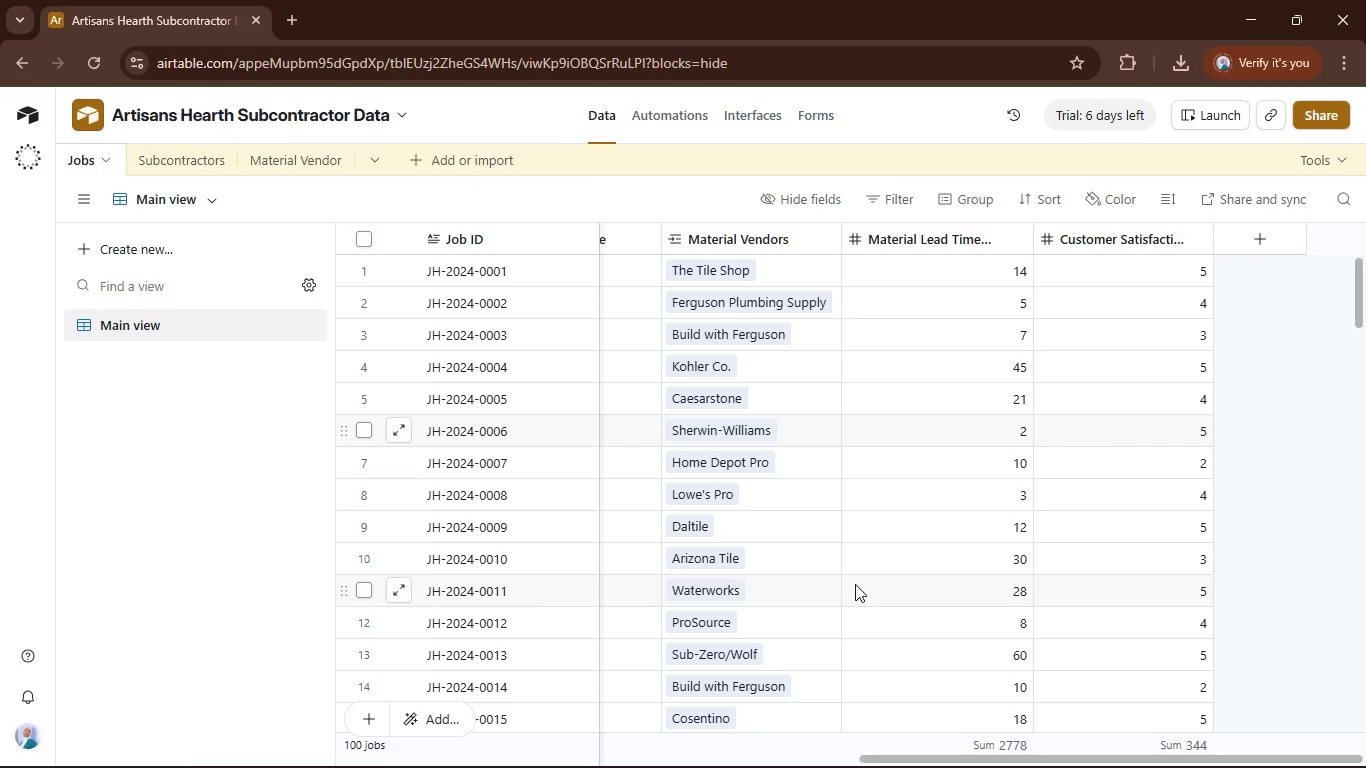 
left_click_drag(start_coordinate=[1129, 762], to_coordinate=[231, 745])
 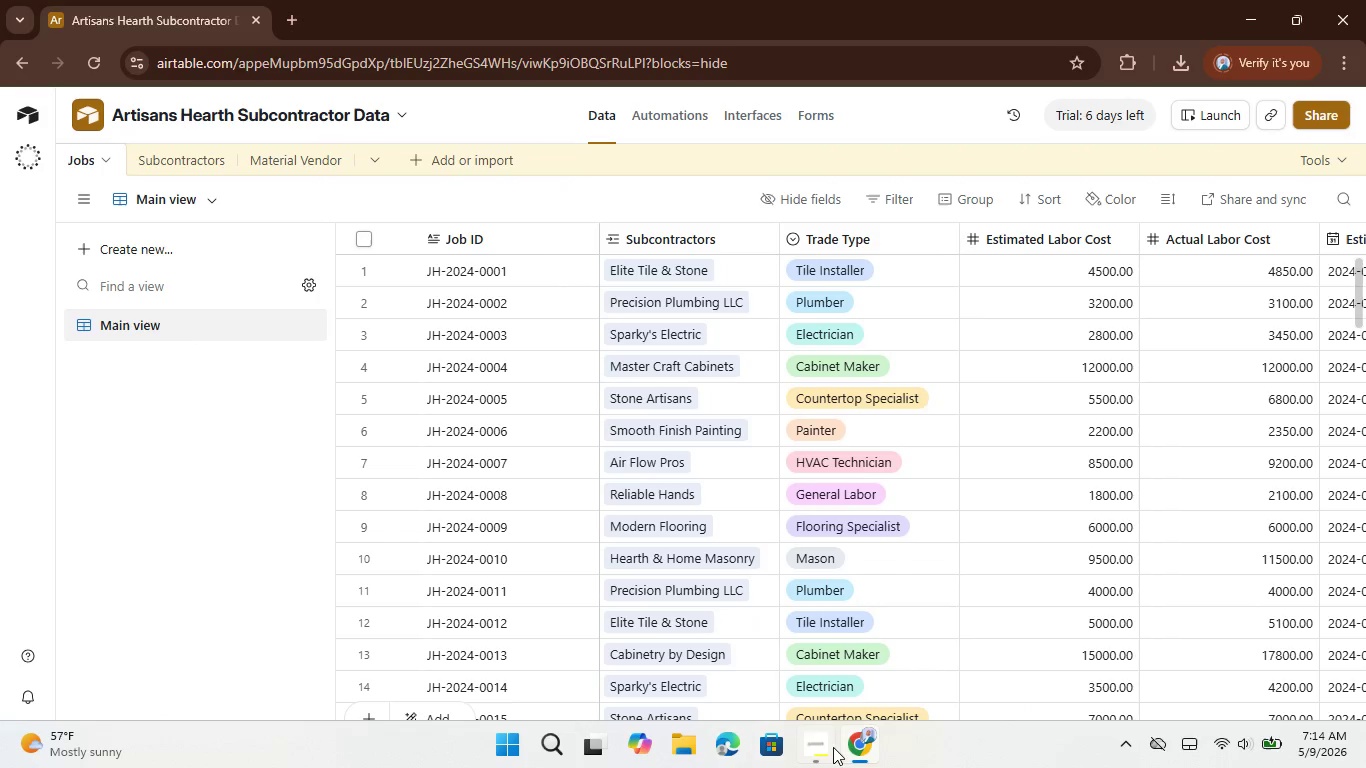 
left_click([814, 741])
 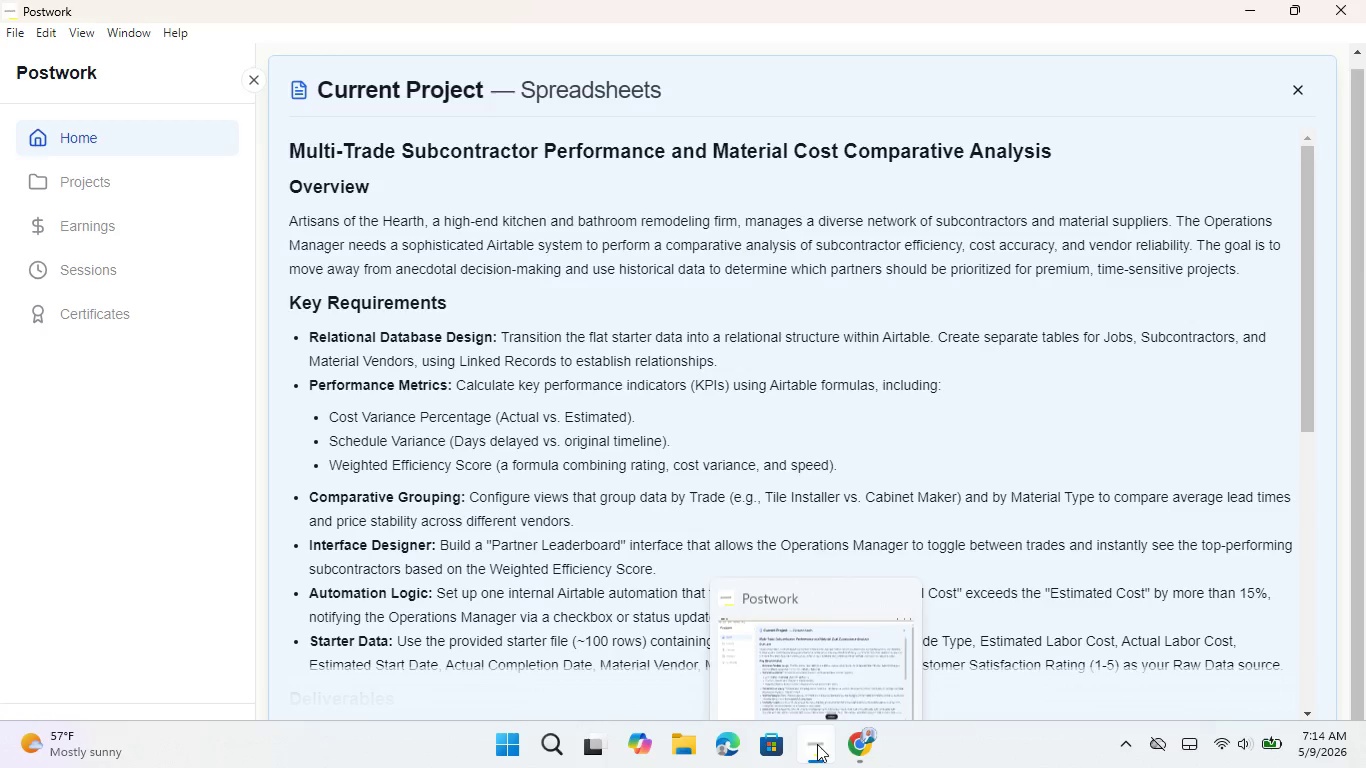 
wait(22.83)
 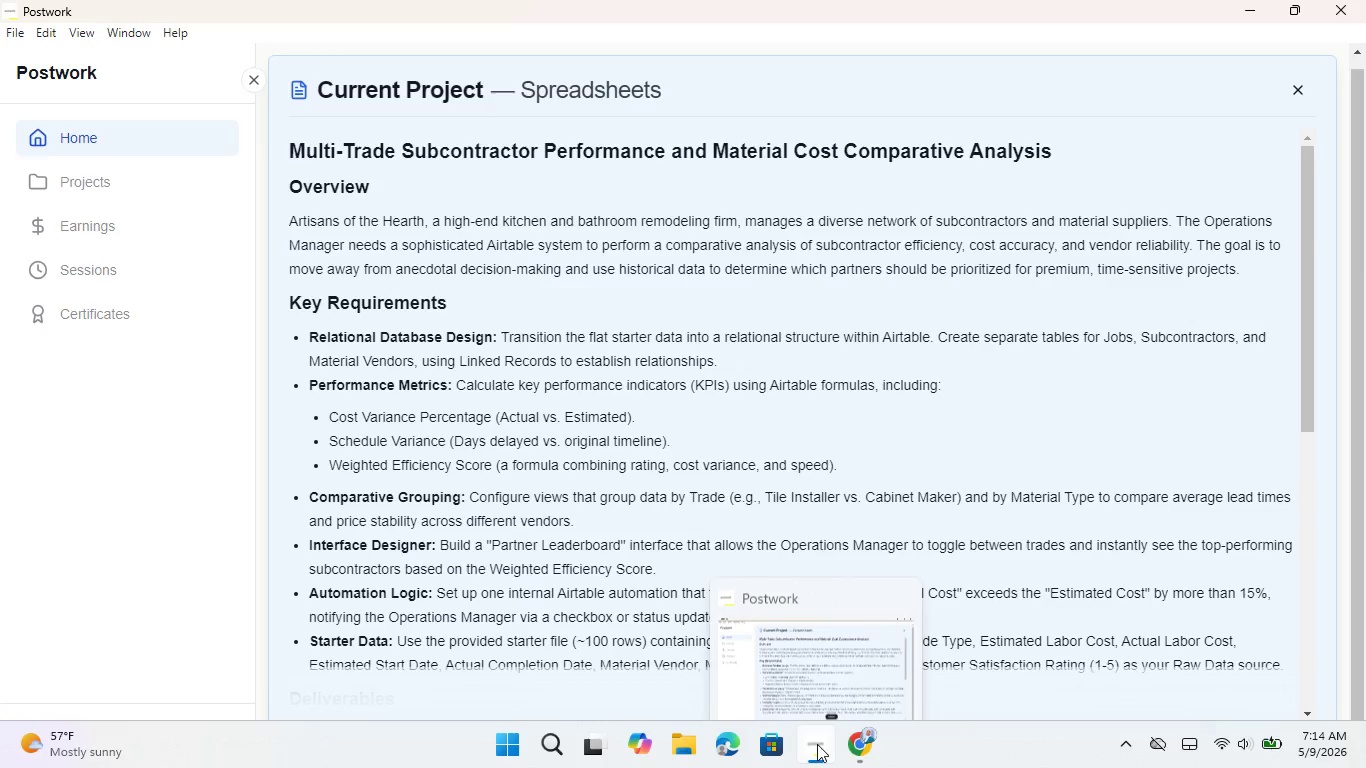 
left_click([205, 154])
 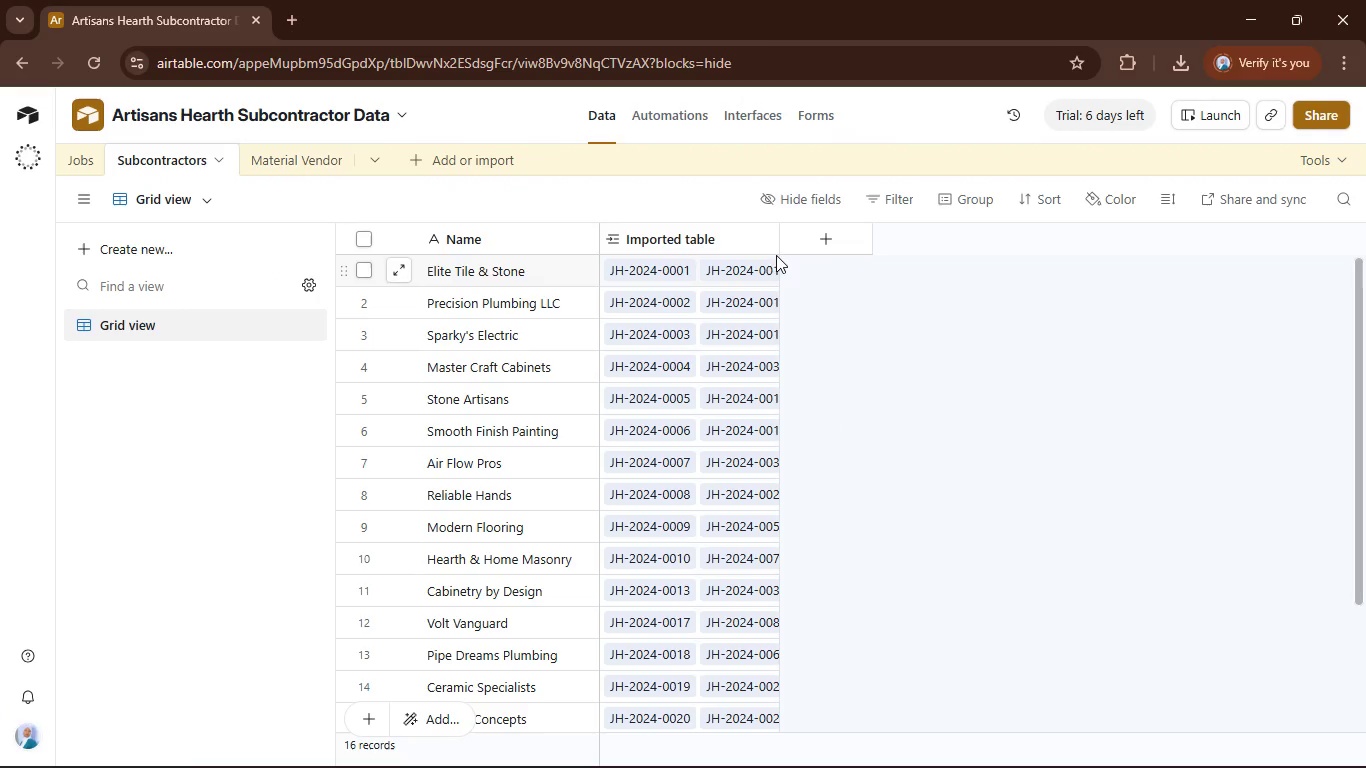 
left_click([831, 231])
 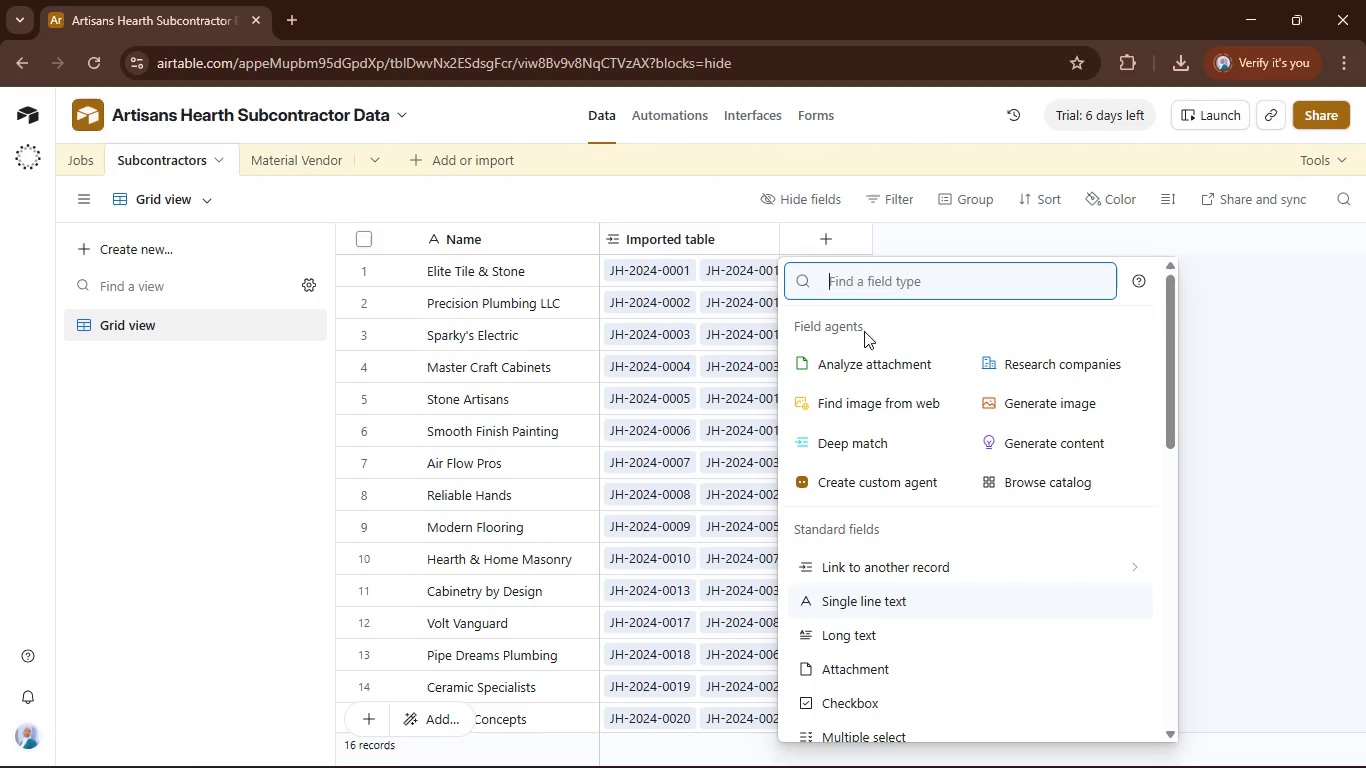 
type(lok)
key(Backspace)
type(o)
 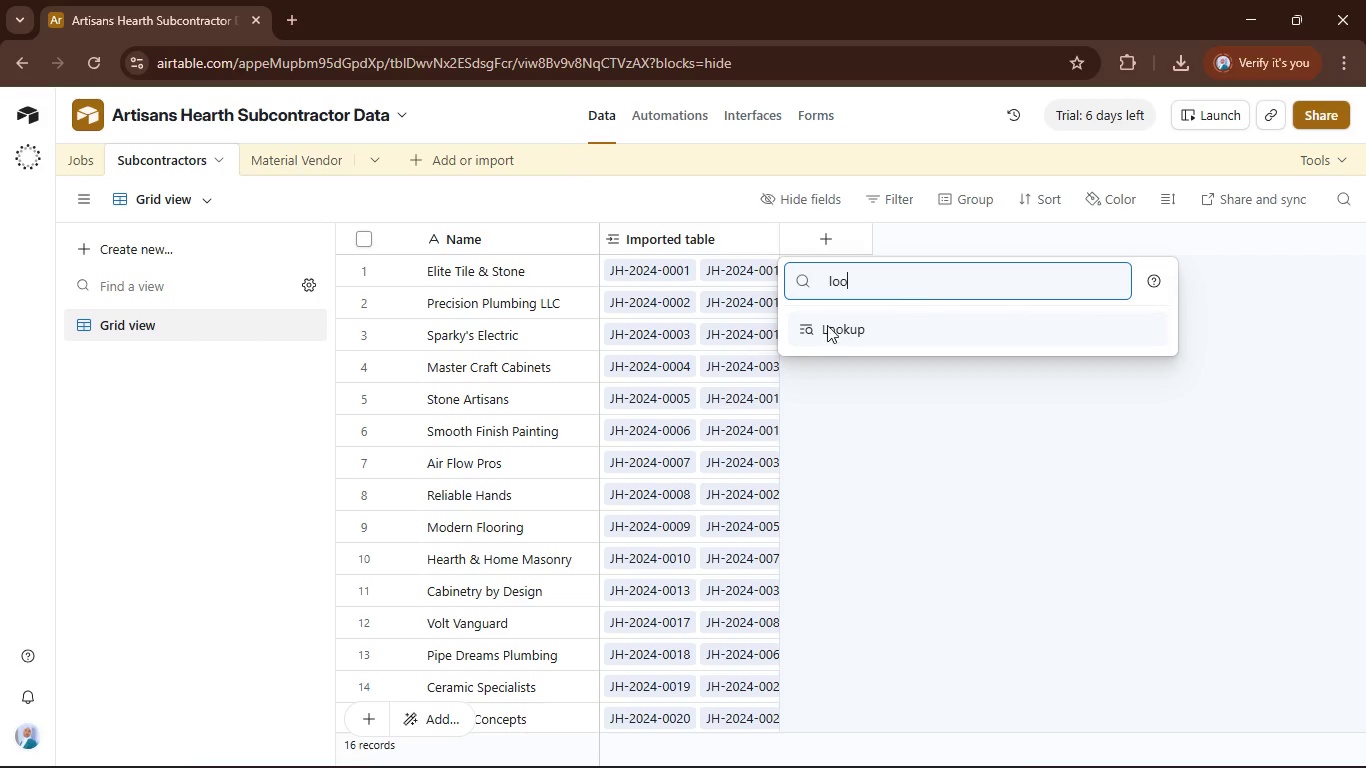 
mouse_move([961, 329])
 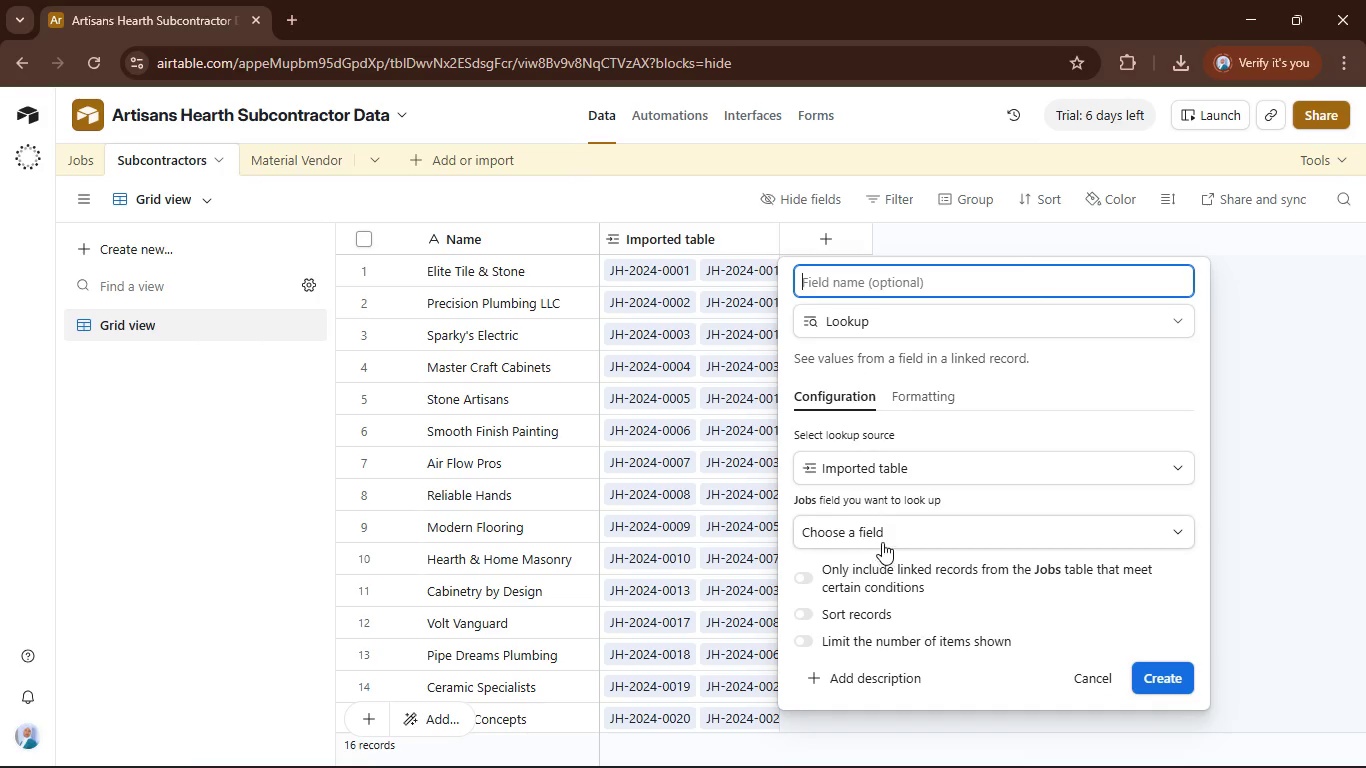 
left_click([882, 536])
 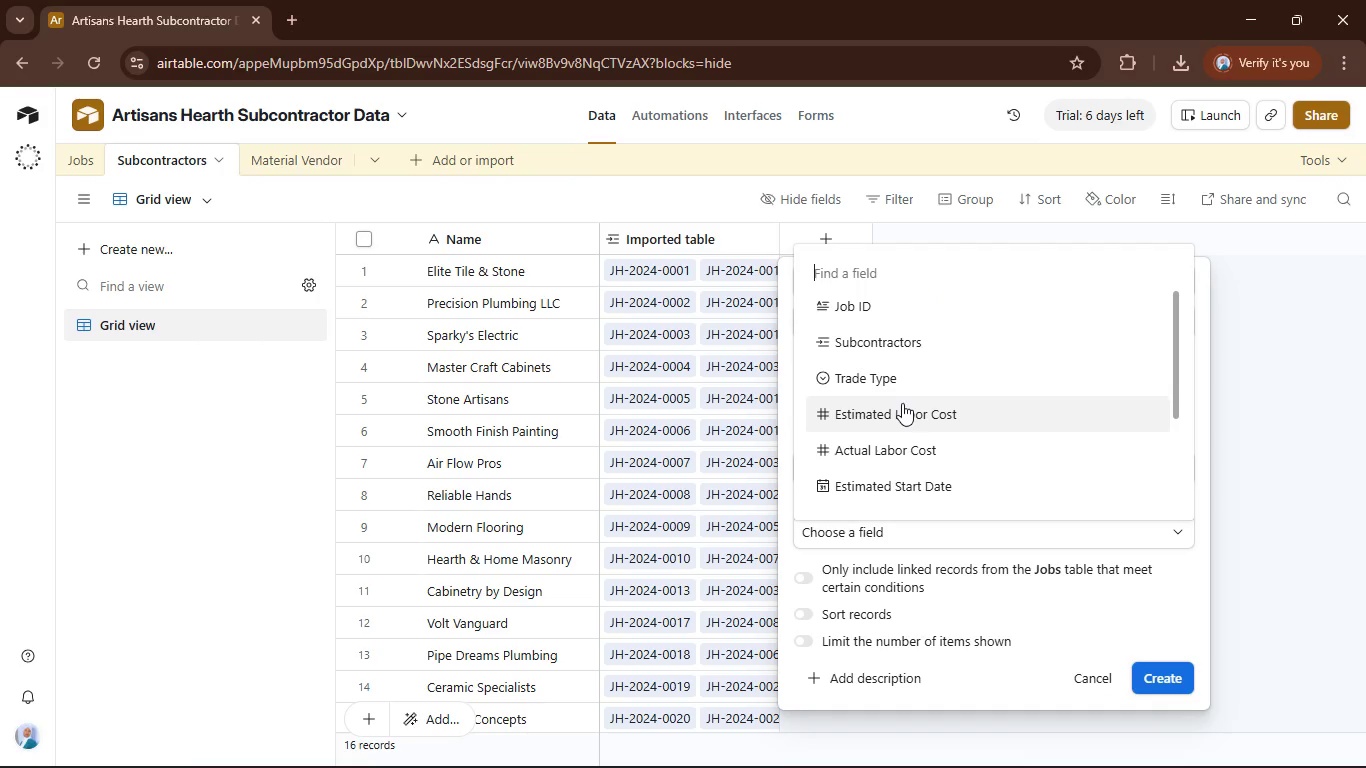 
scroll: coordinate [902, 403], scroll_direction: up, amount: 1.0
 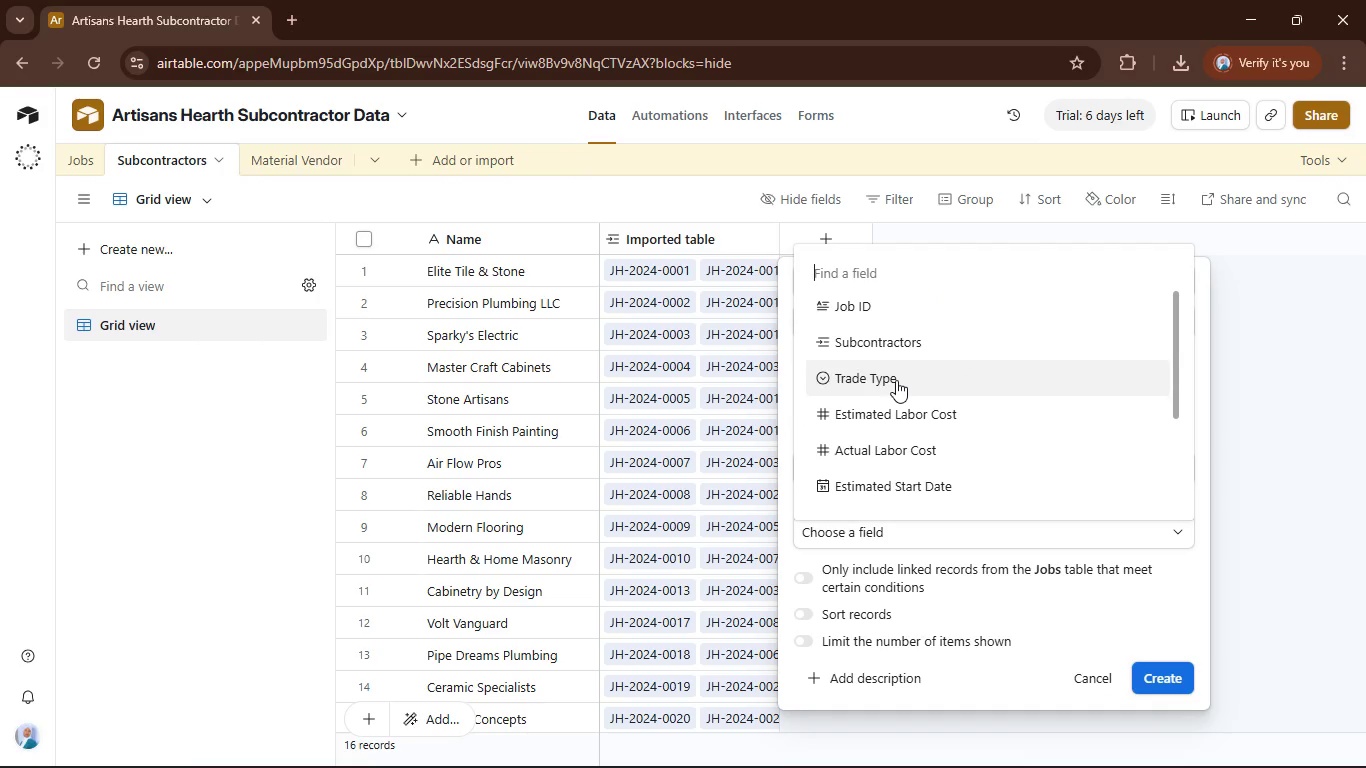 
left_click([894, 380])
 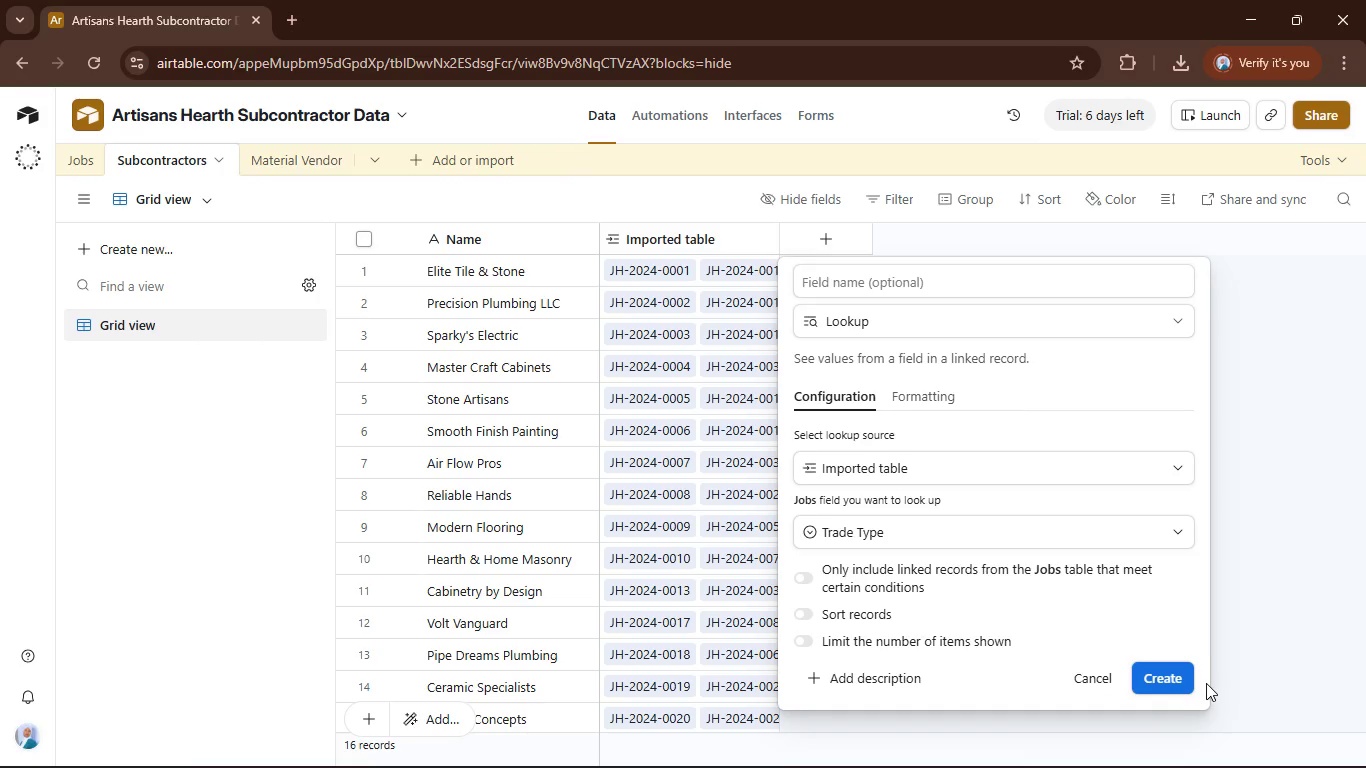 
left_click([1177, 685])
 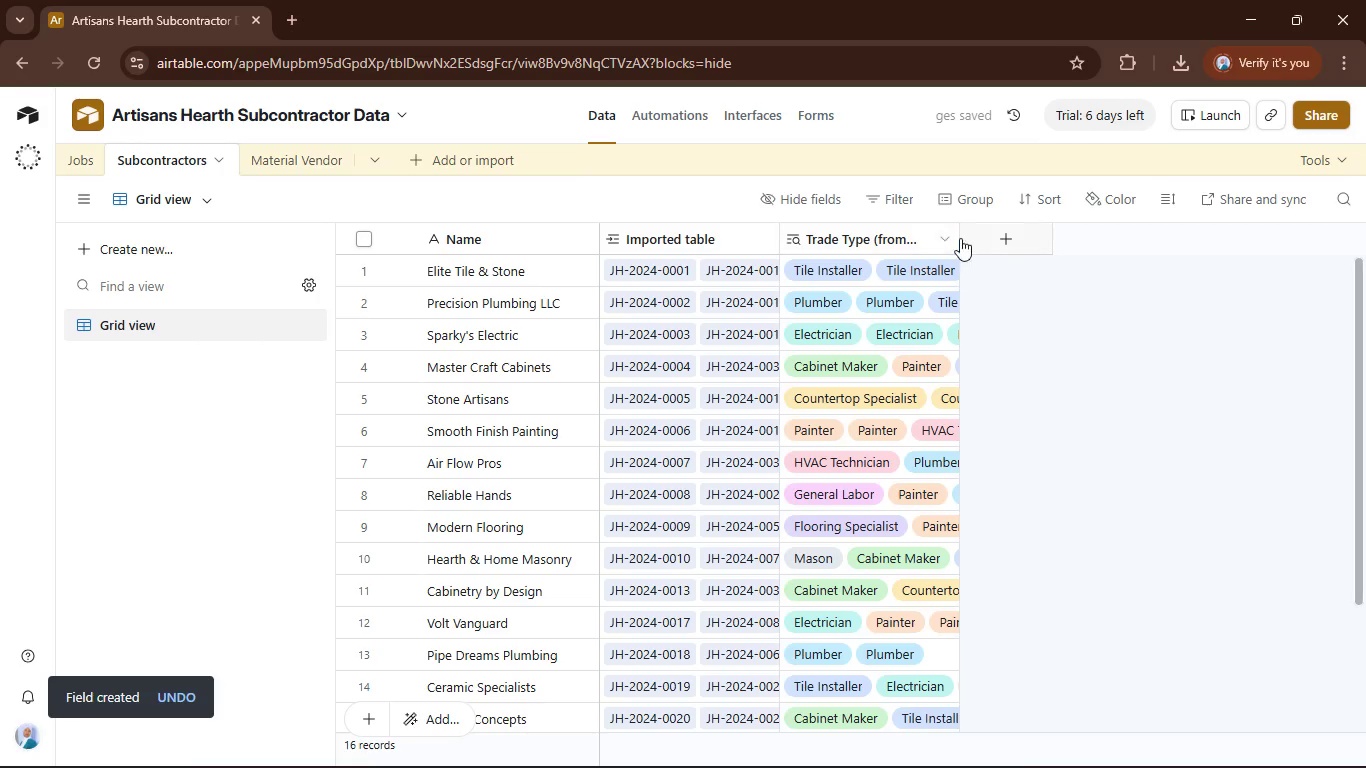 
left_click_drag(start_coordinate=[954, 237], to_coordinate=[1183, 253])
 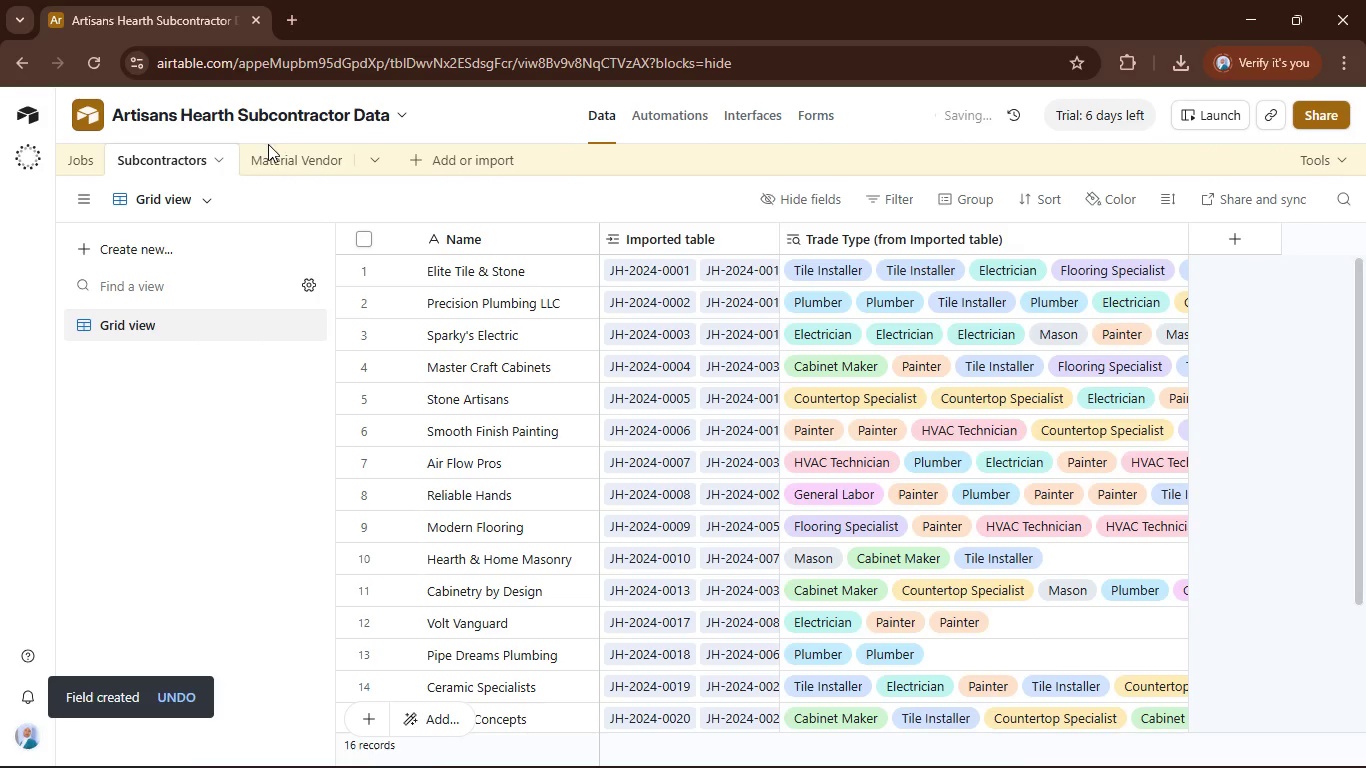 
left_click([268, 144])
 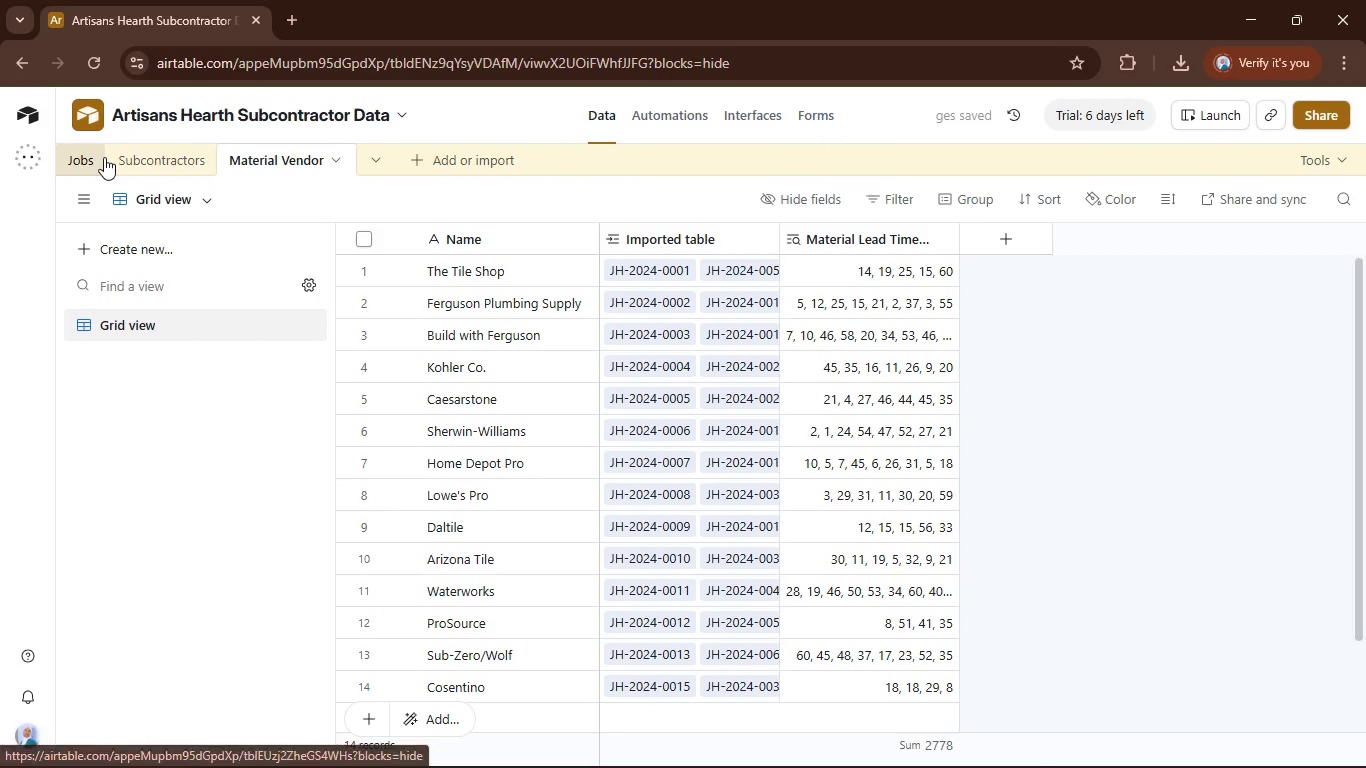 
left_click([82, 172])
 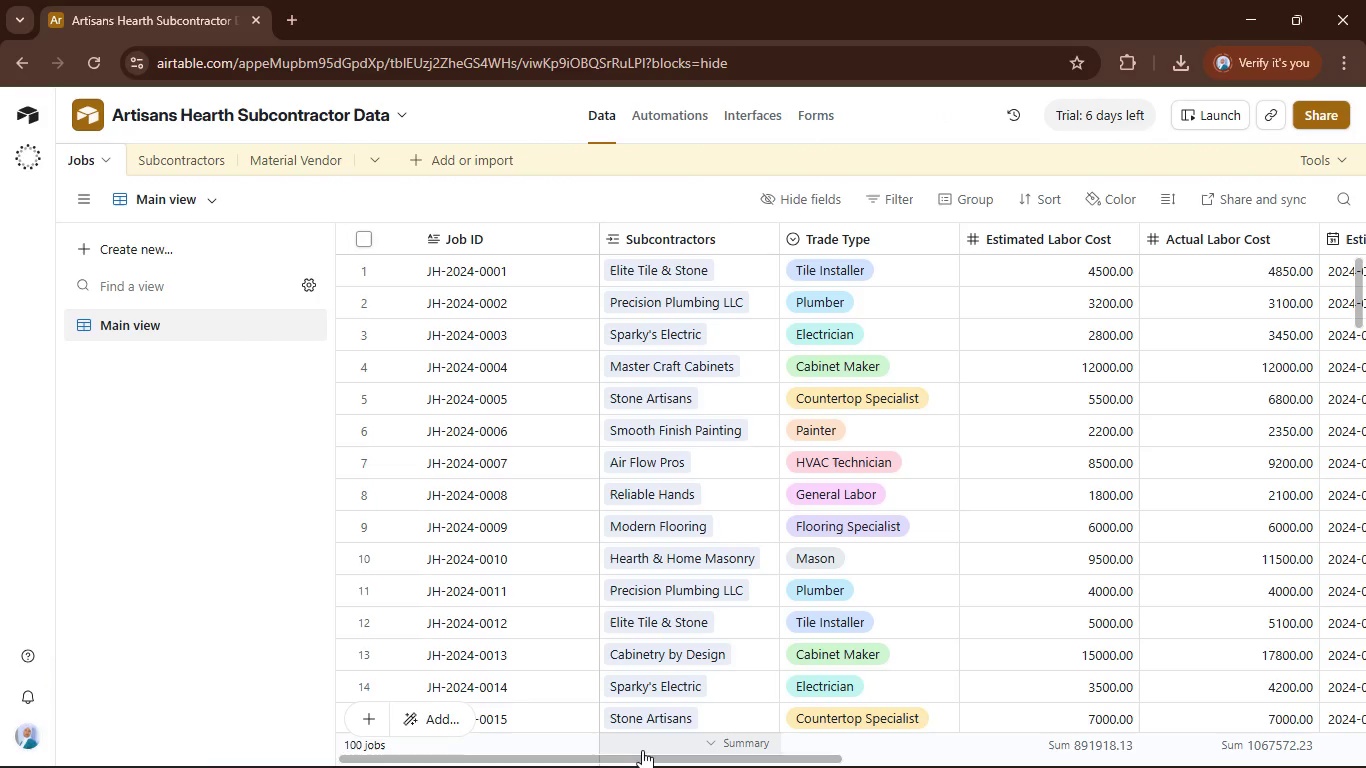 
left_click_drag(start_coordinate=[643, 754], to_coordinate=[473, 720])
 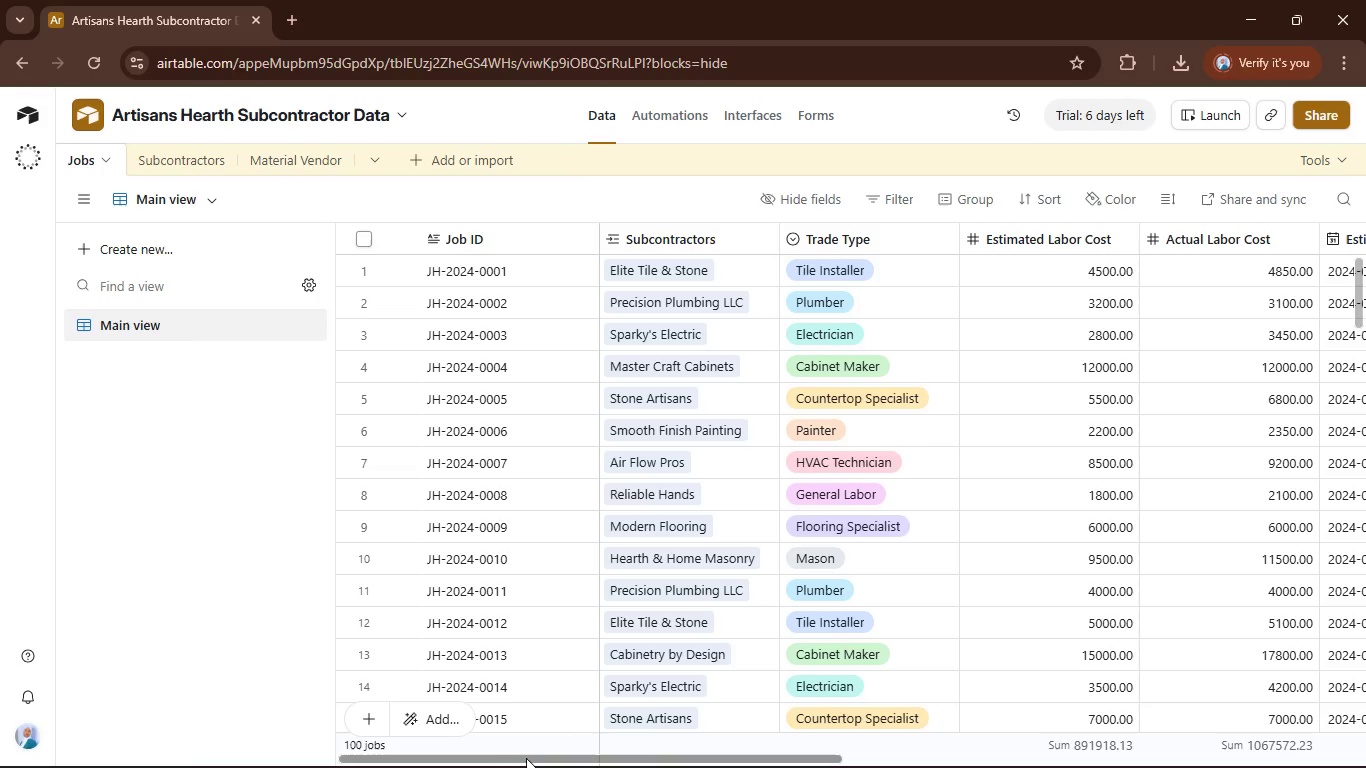 
left_click_drag(start_coordinate=[527, 756], to_coordinate=[363, 654])
 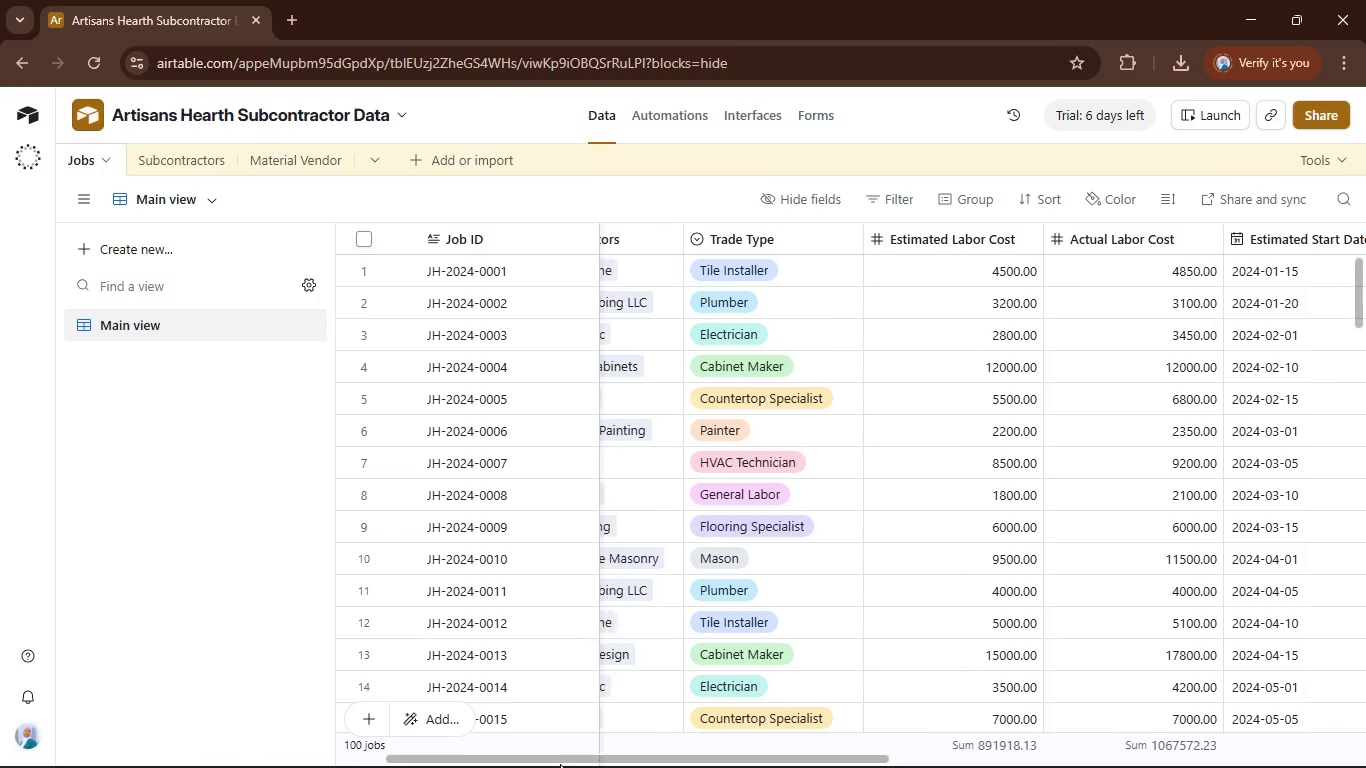 
wait(16.11)
 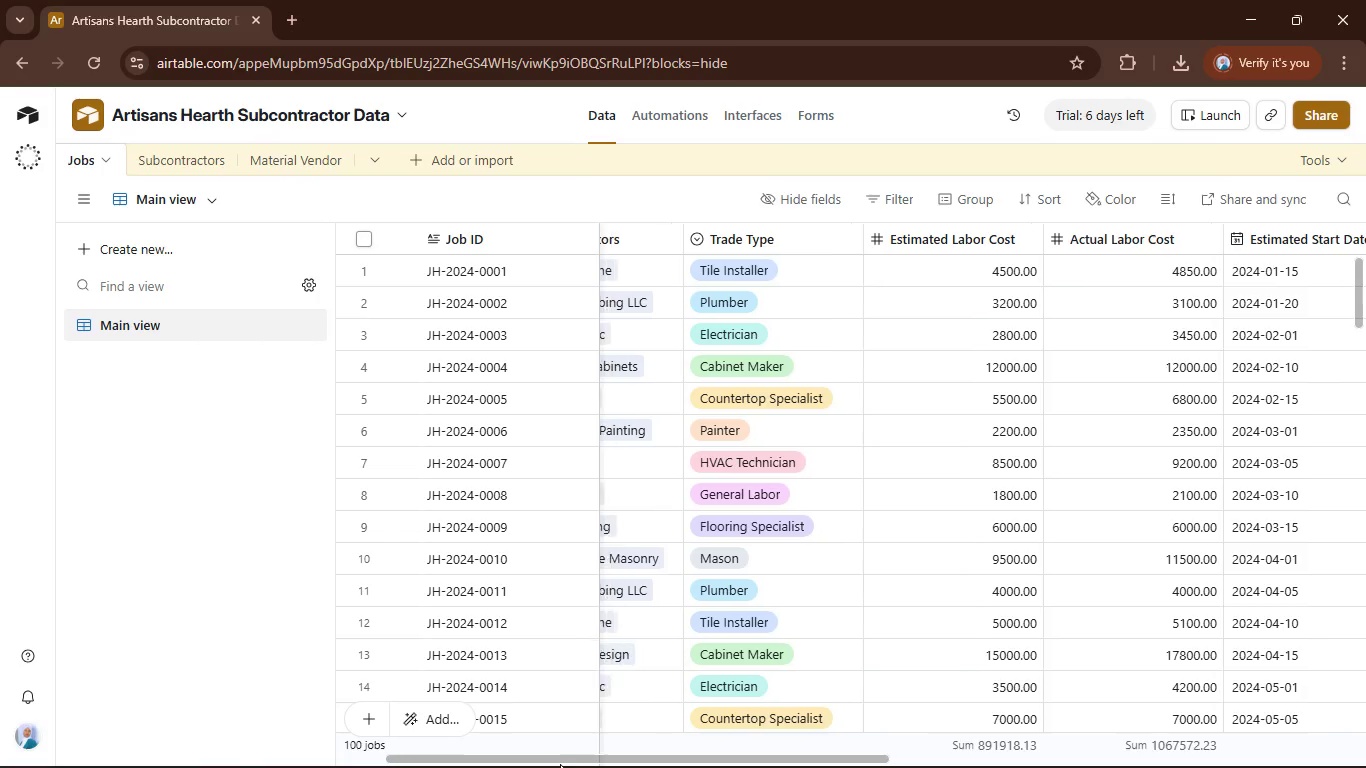 
left_click([637, 168])
 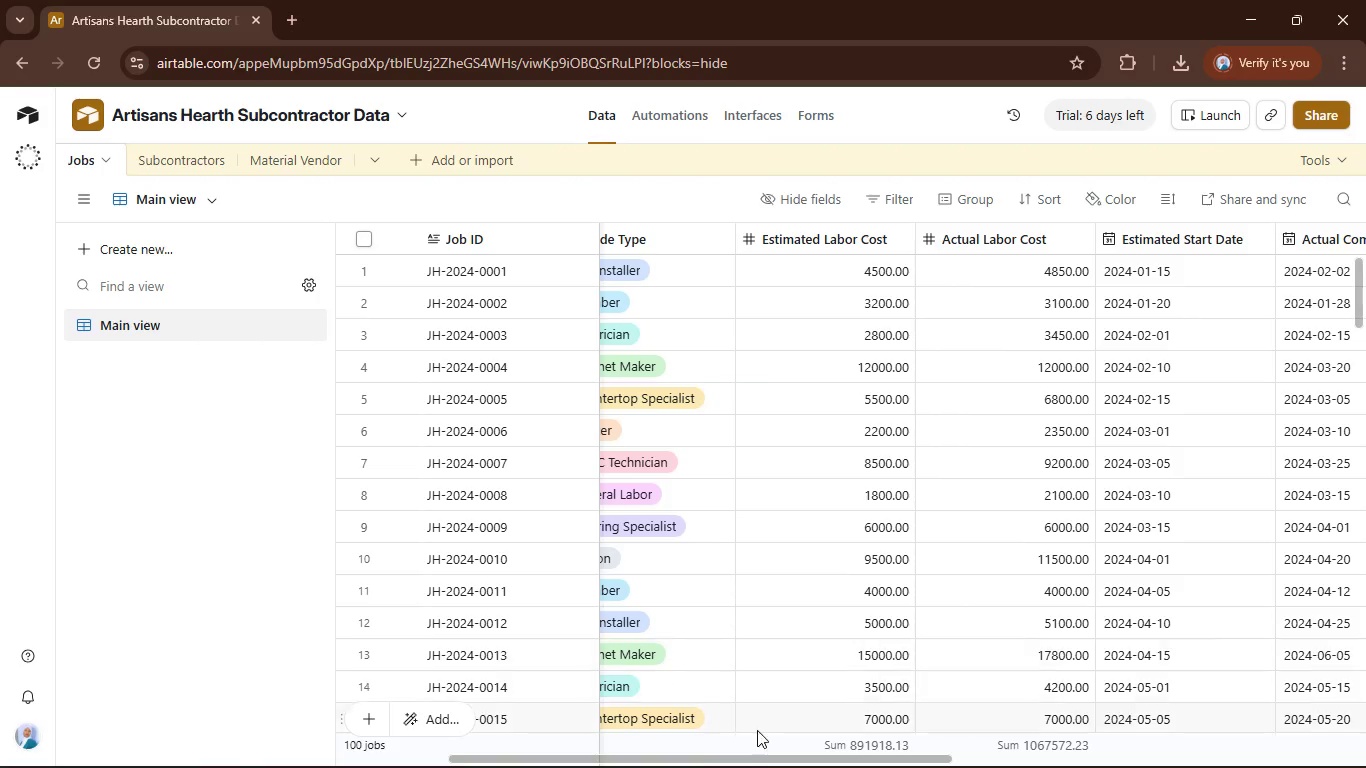 
left_click_drag(start_coordinate=[749, 758], to_coordinate=[1183, 767])
 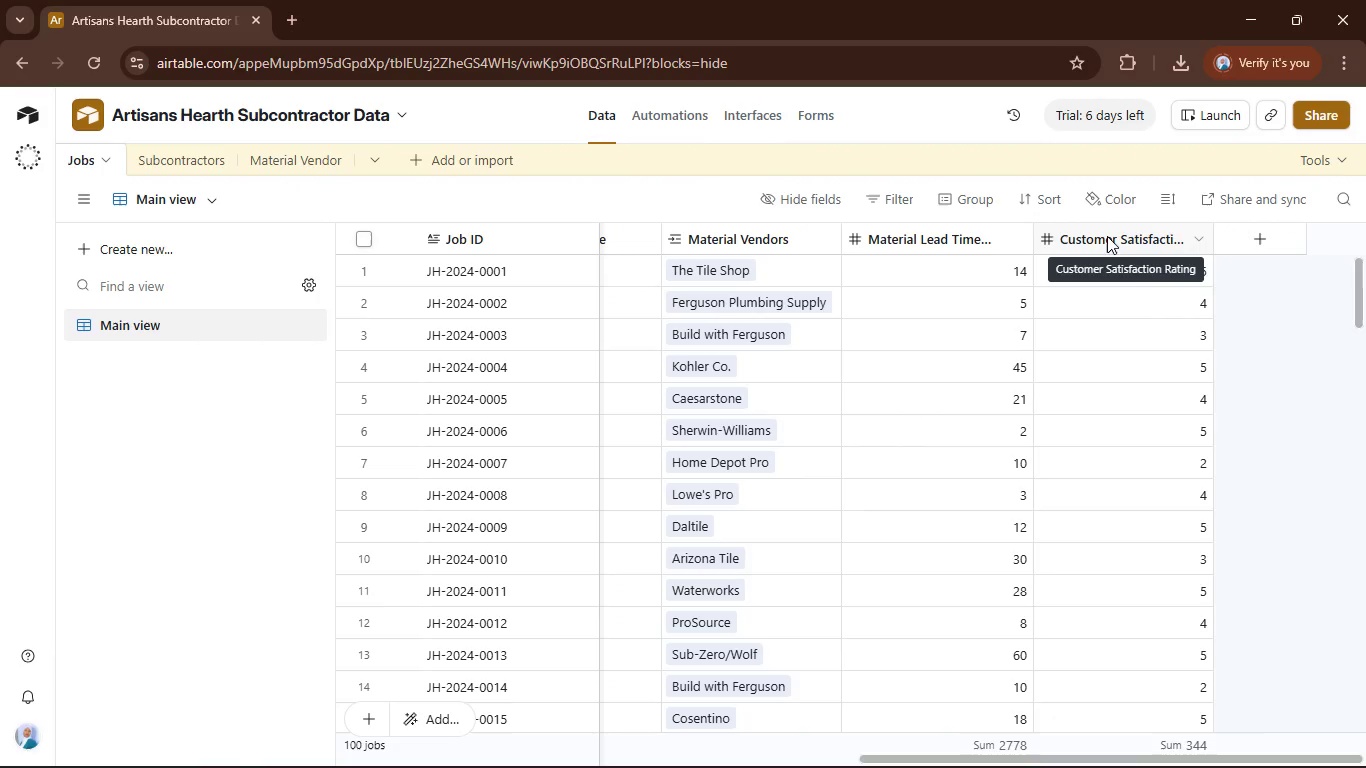 
wait(8.78)
 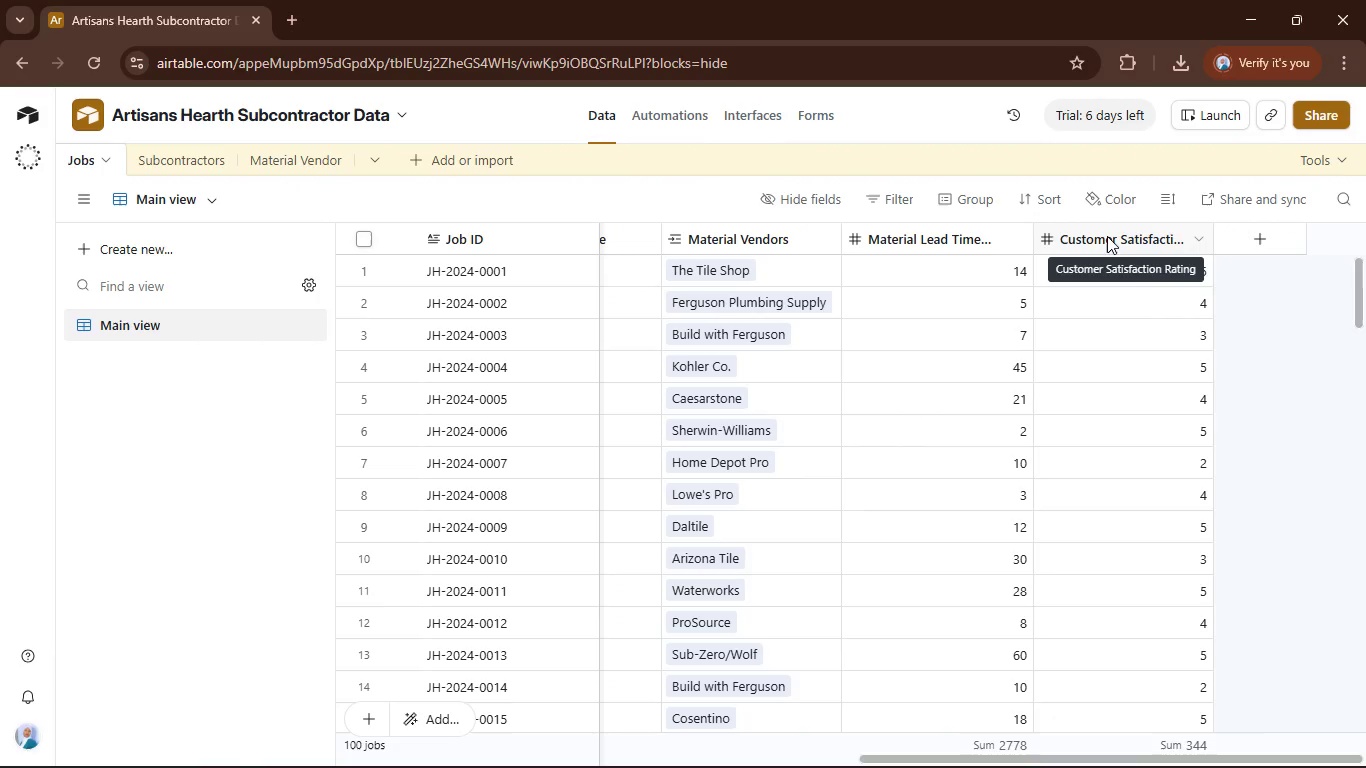 
left_click([192, 159])
 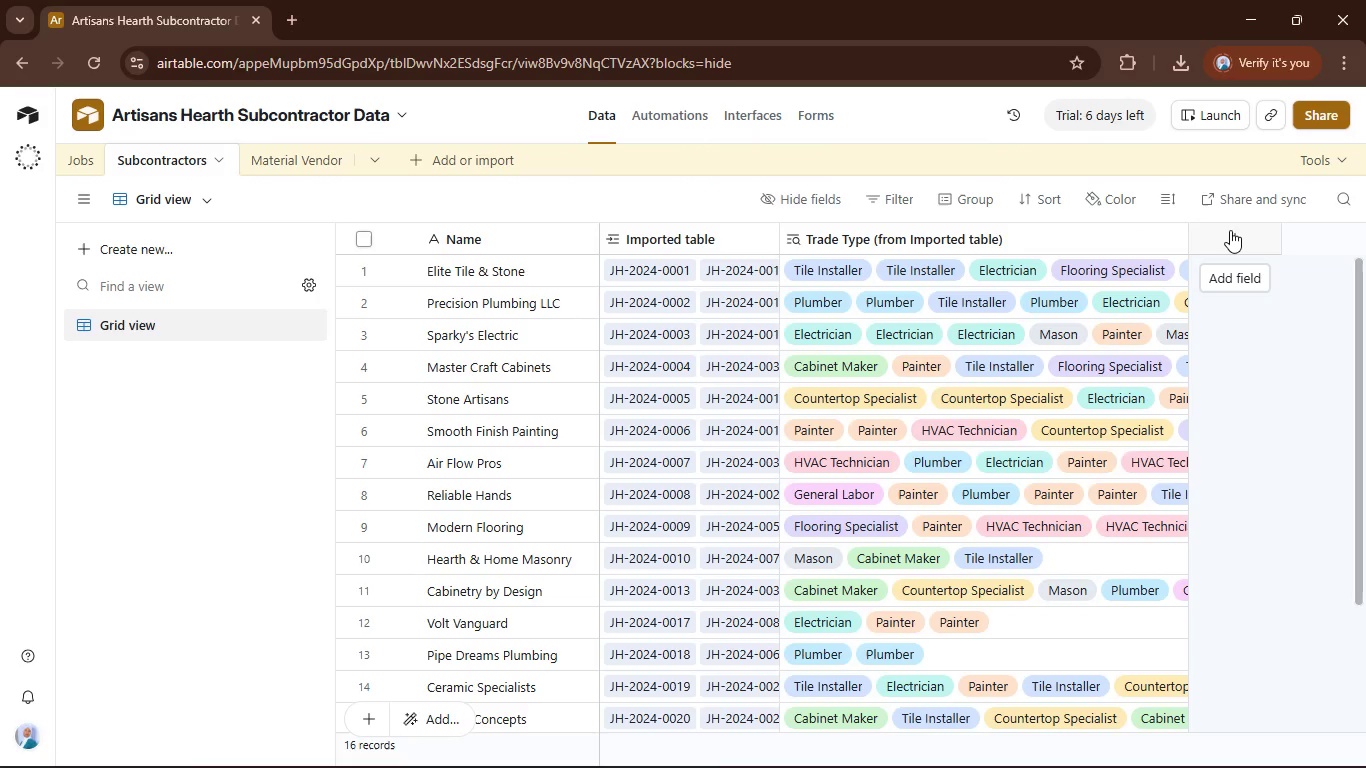 
wait(5.55)
 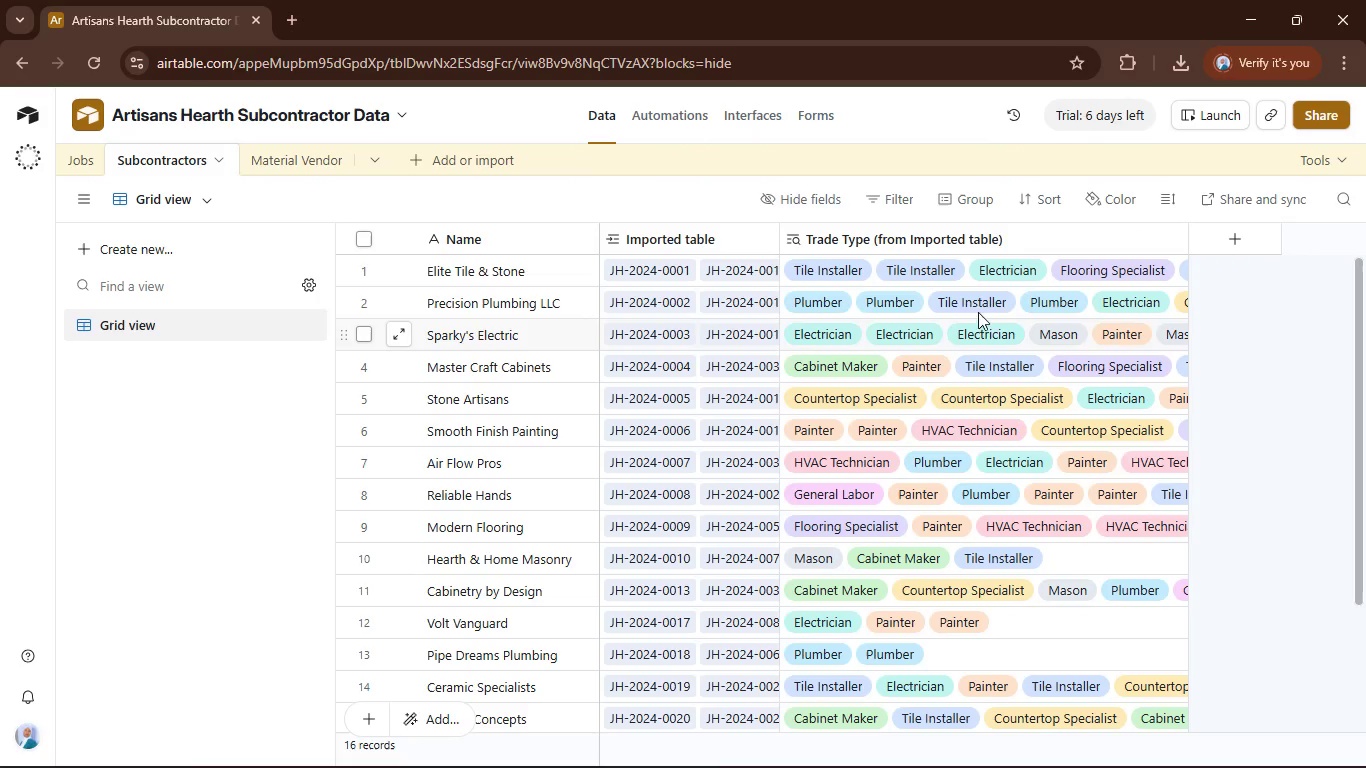 
left_click([1230, 230])
 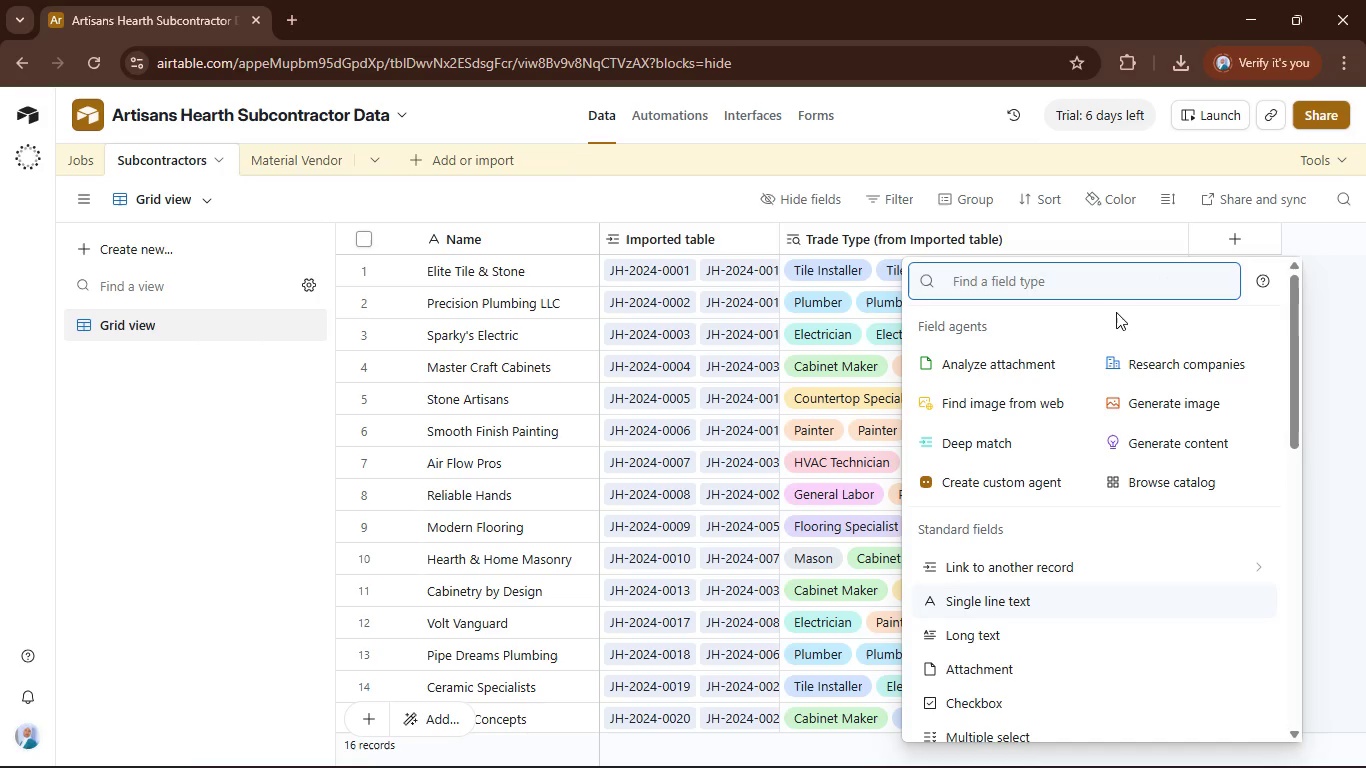 
type(rol)
 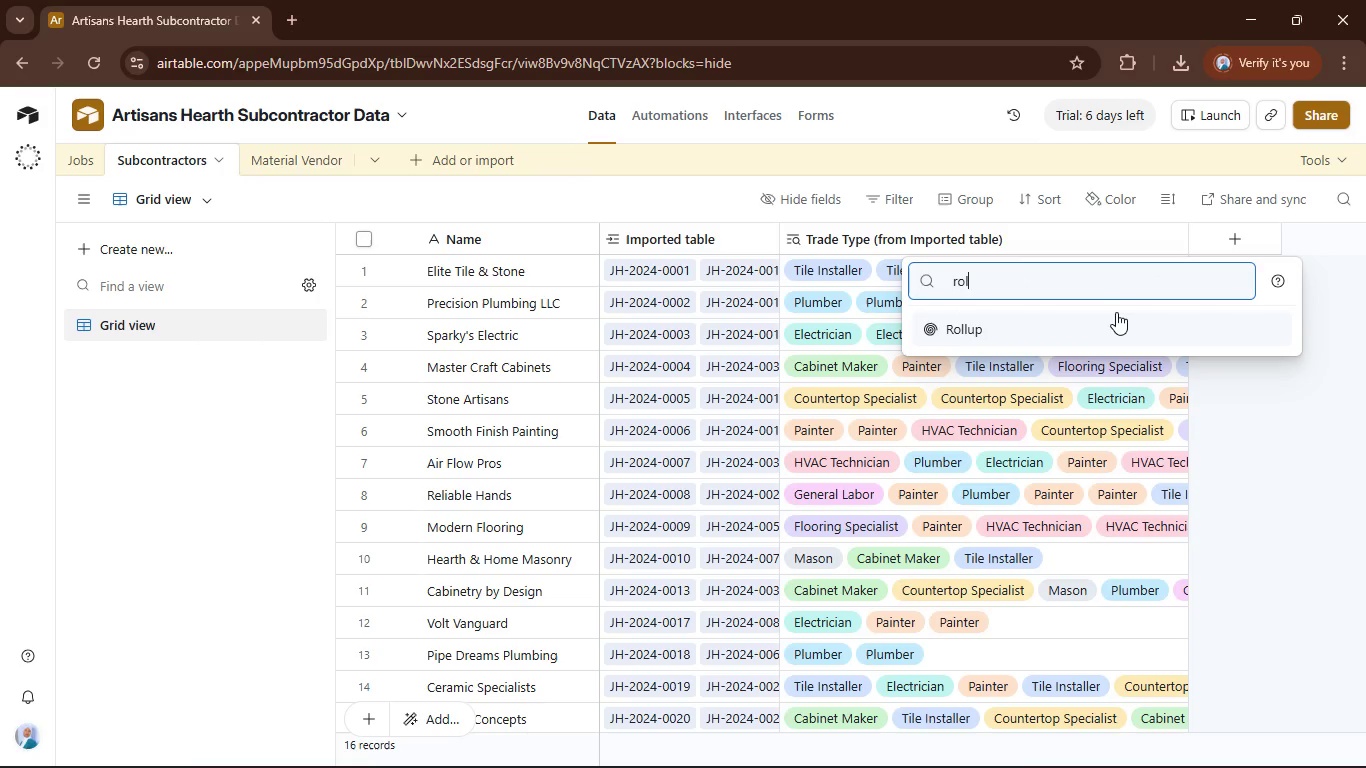 
left_click([1116, 312])
 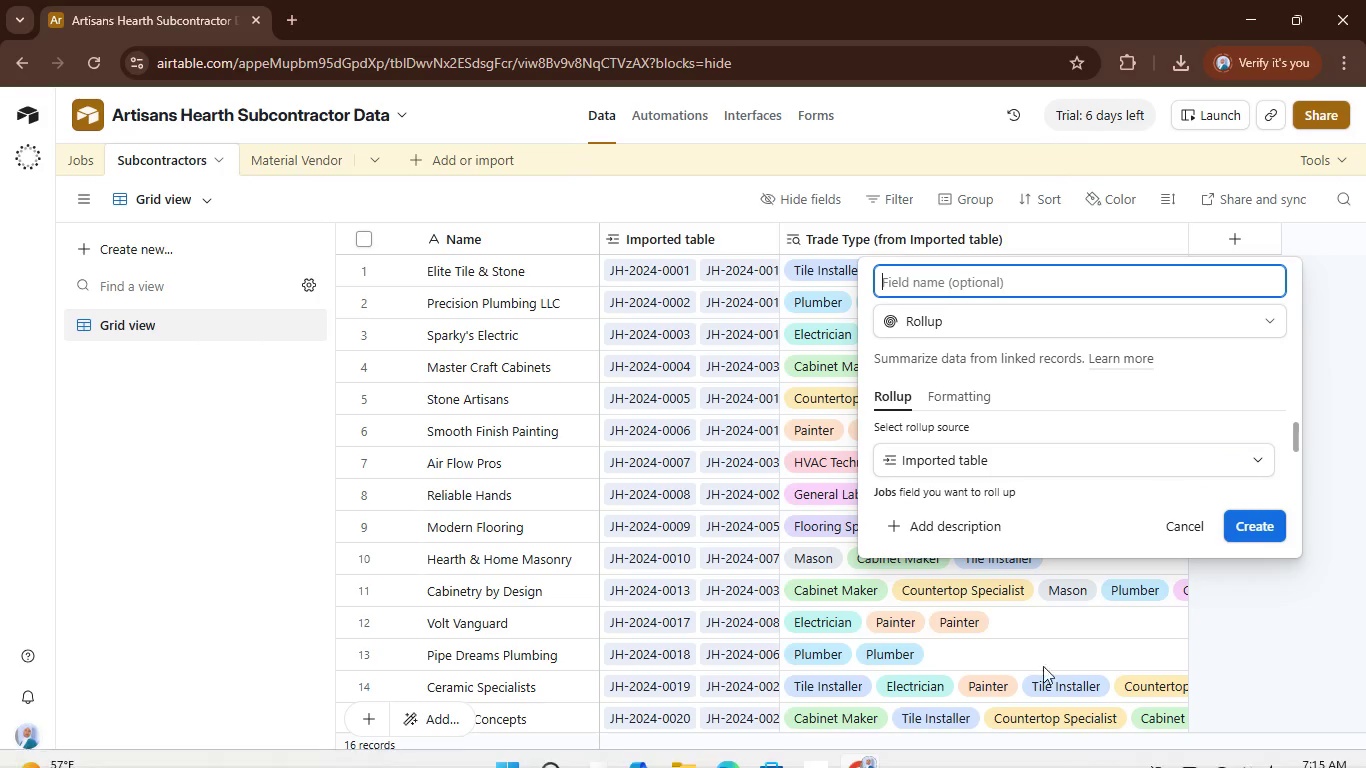 
scroll: coordinate [975, 442], scroll_direction: down, amount: 1.0
 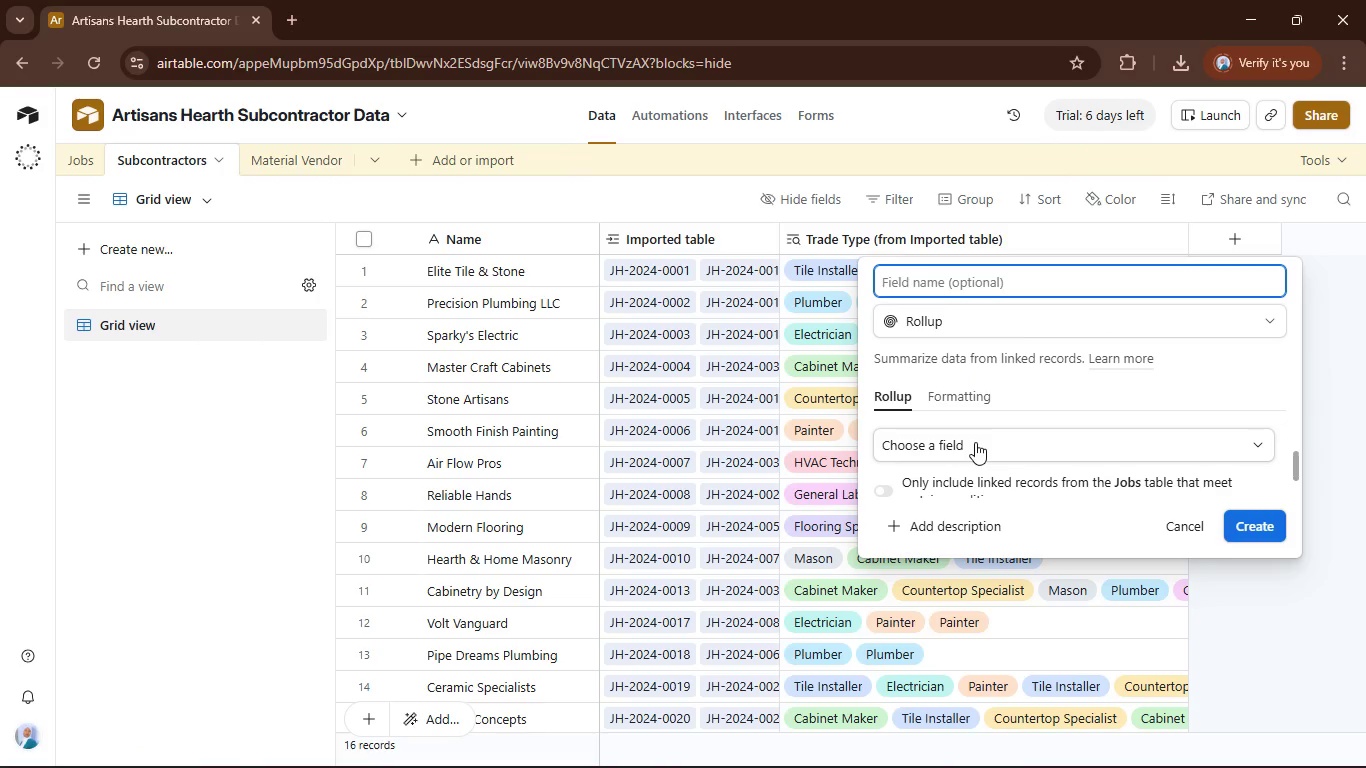 
left_click([975, 442])
 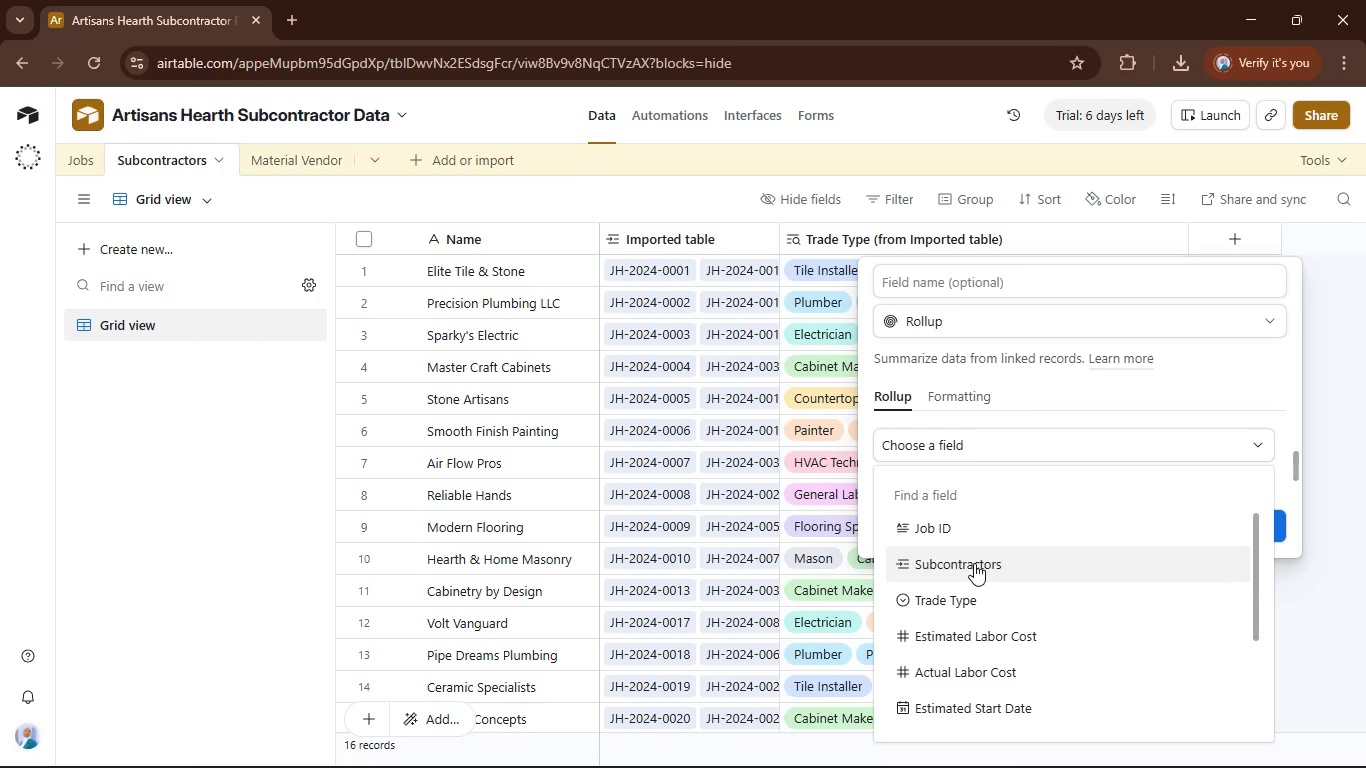 
scroll: coordinate [972, 563], scroll_direction: down, amount: 4.0
 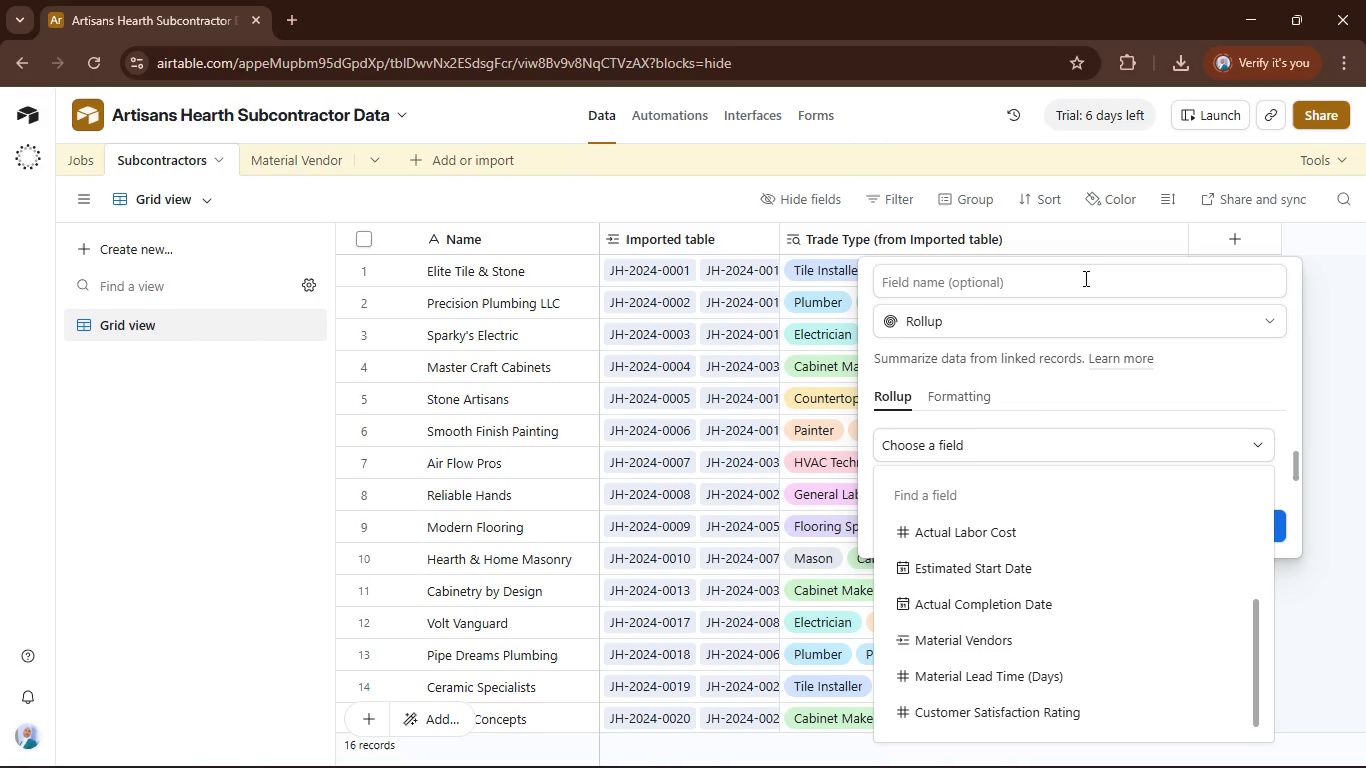 
wait(8.01)
 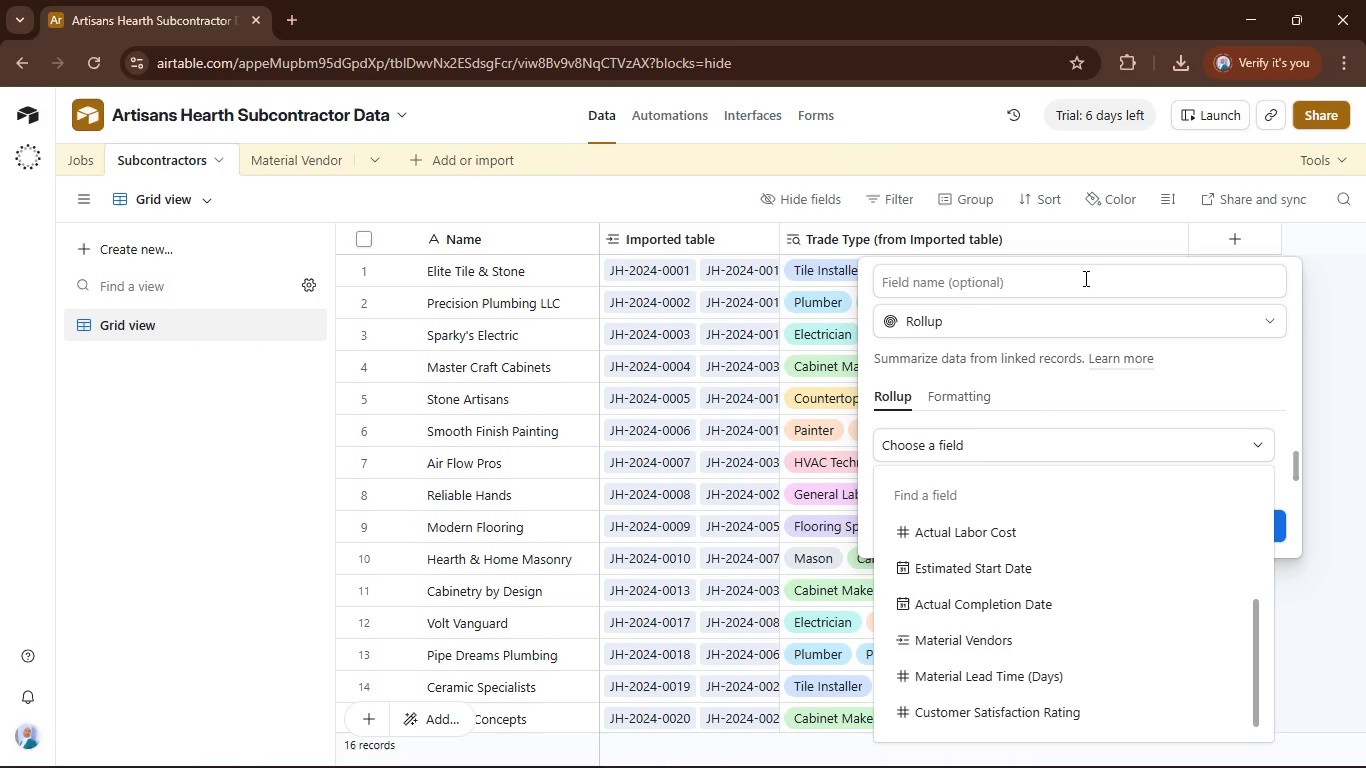 
scroll: coordinate [1013, 668], scroll_direction: down, amount: 2.0
 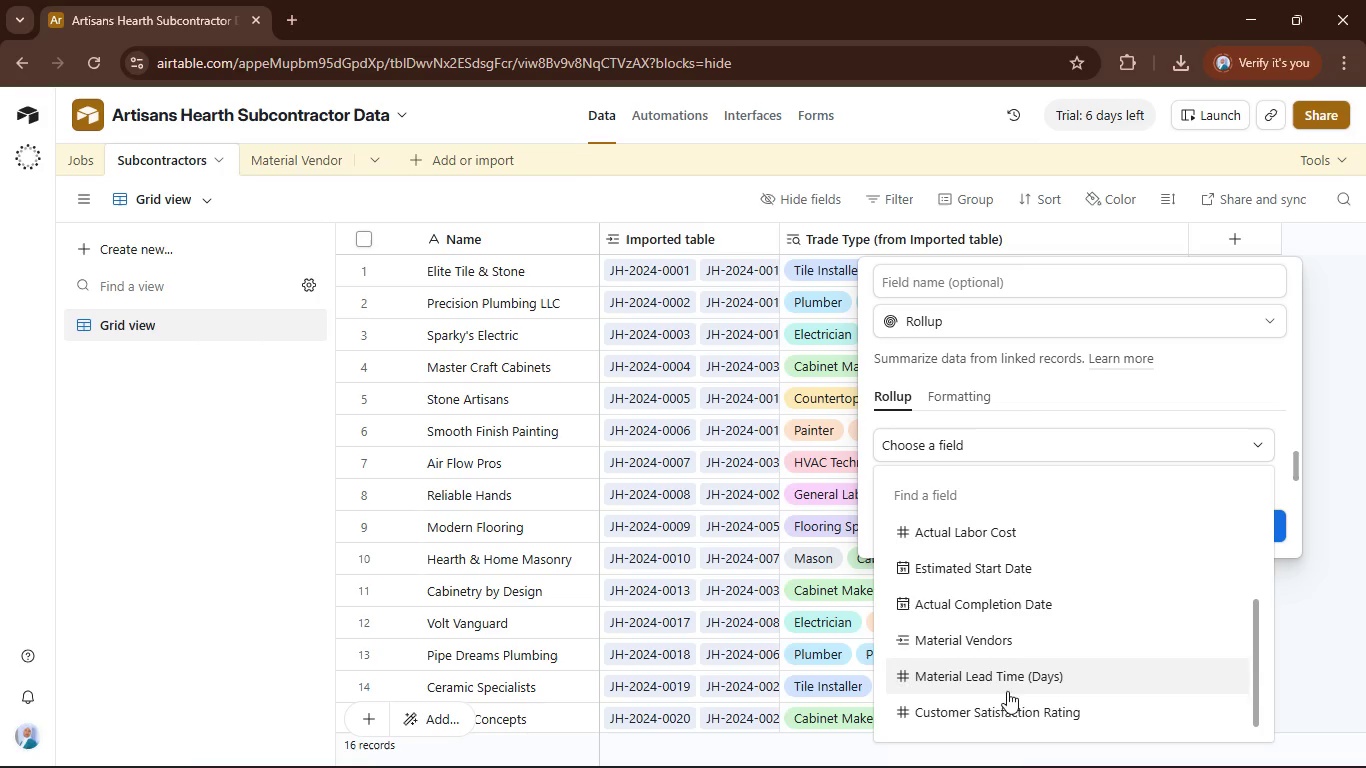 
left_click([1003, 700])
 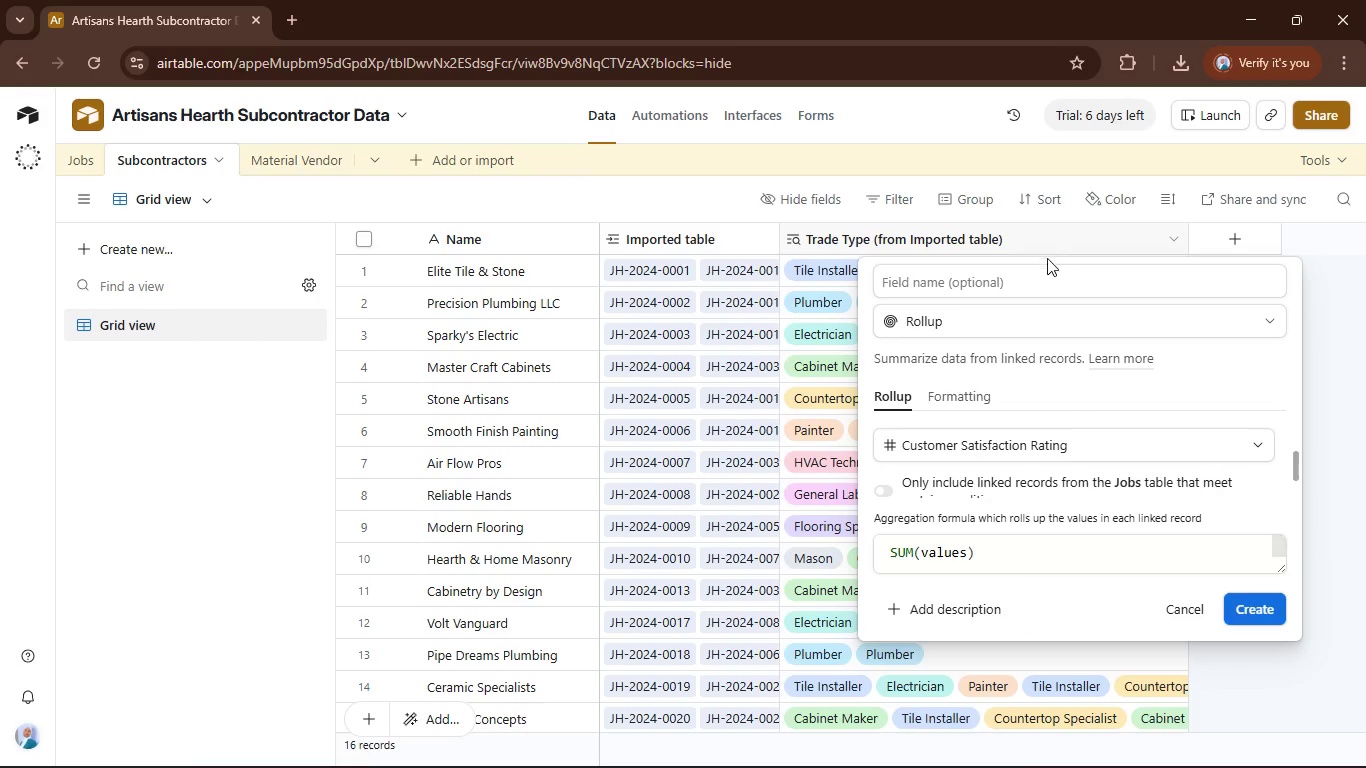 
left_click([1046, 280])
 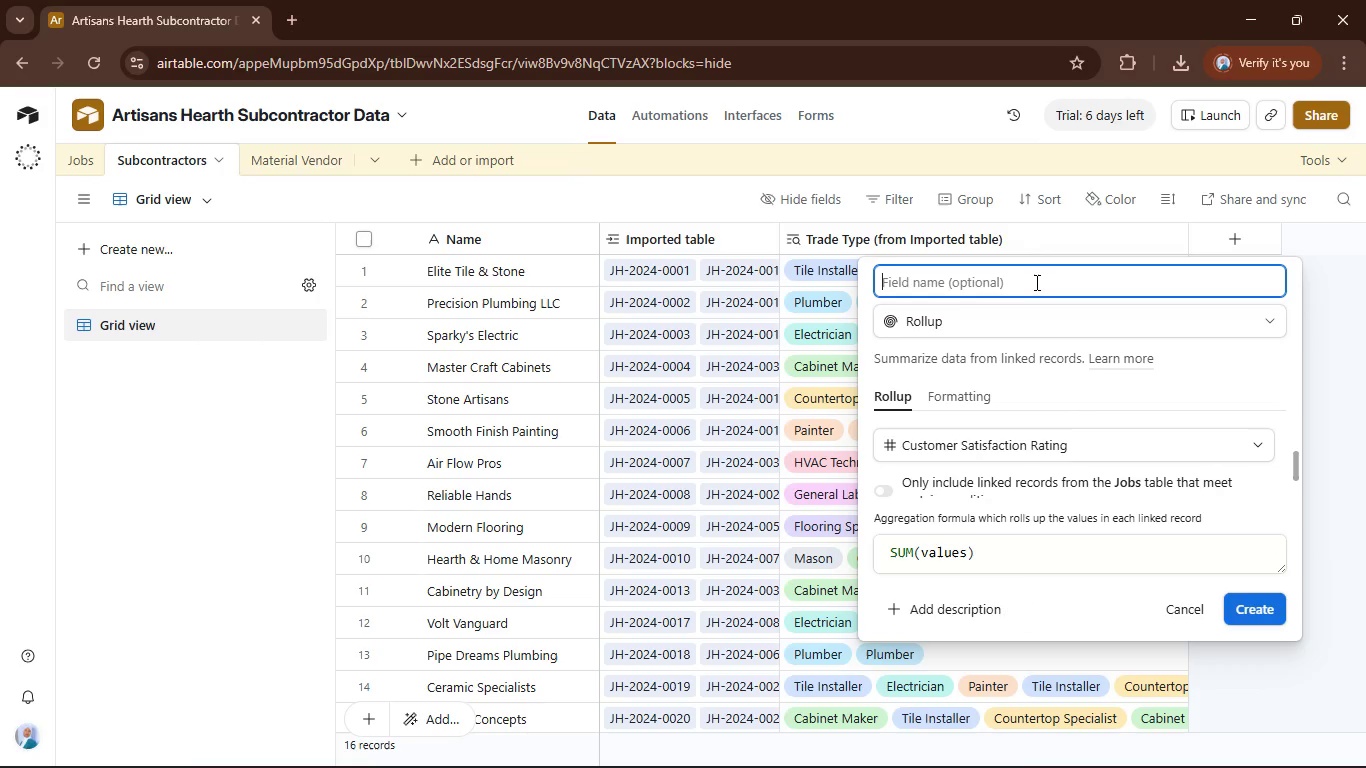 
type(Customer Satisdaction Ratinh)
key(Backspace)
type(g)
 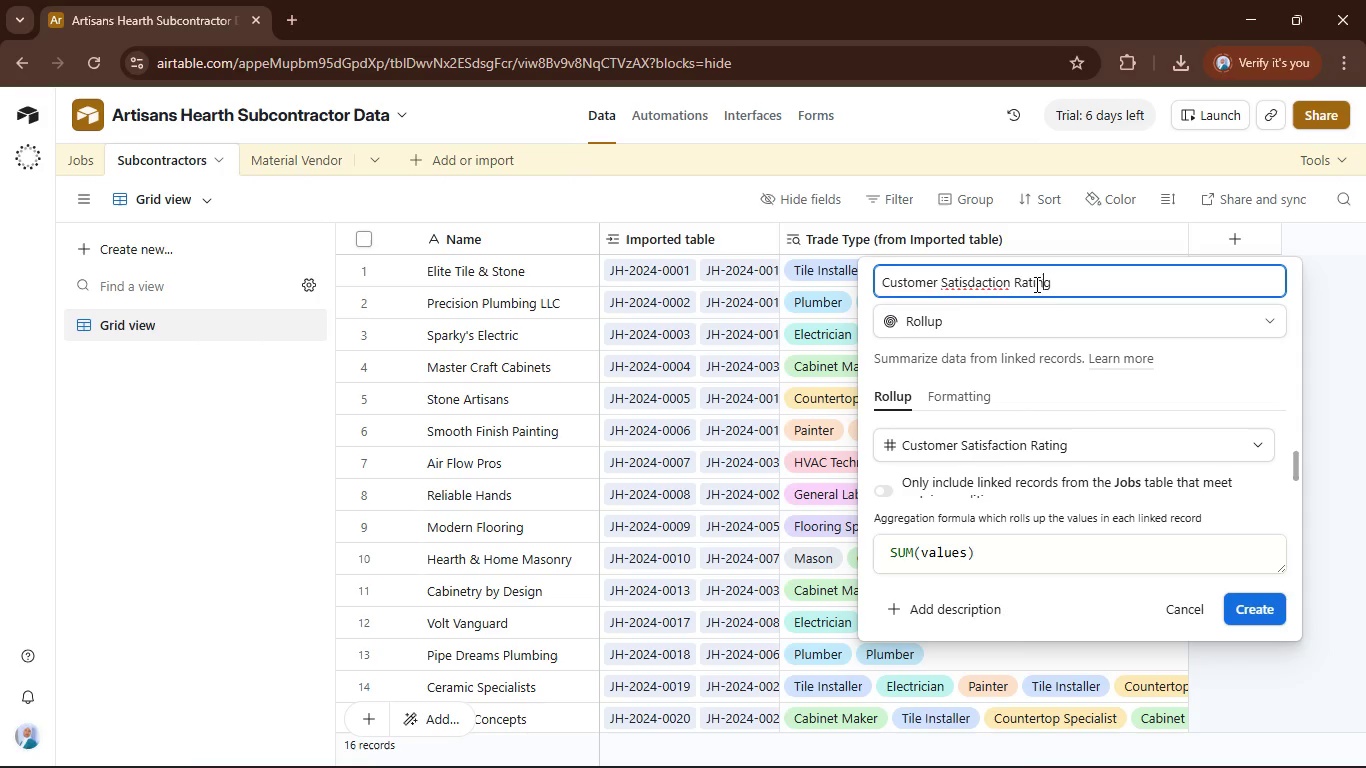 
 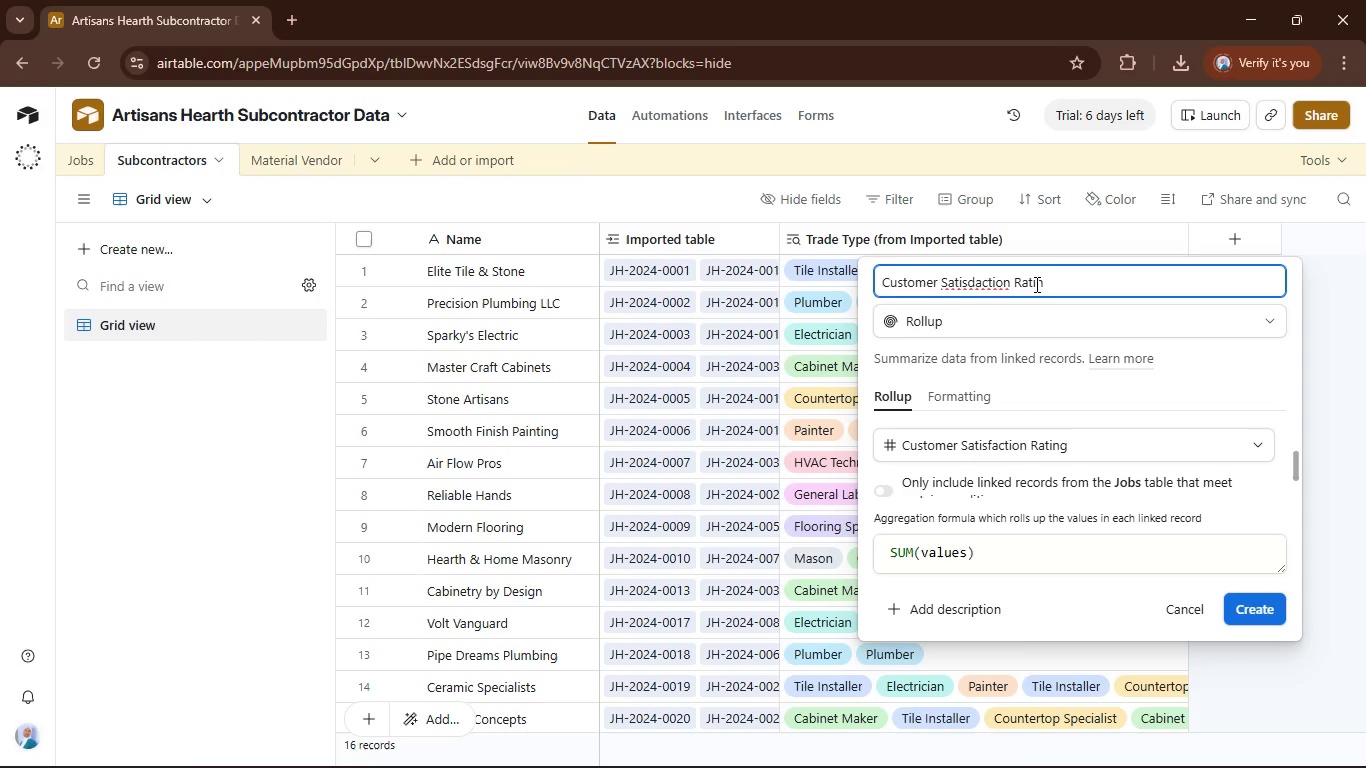 
hold_key(key=ArrowLeft, duration=0.73)
 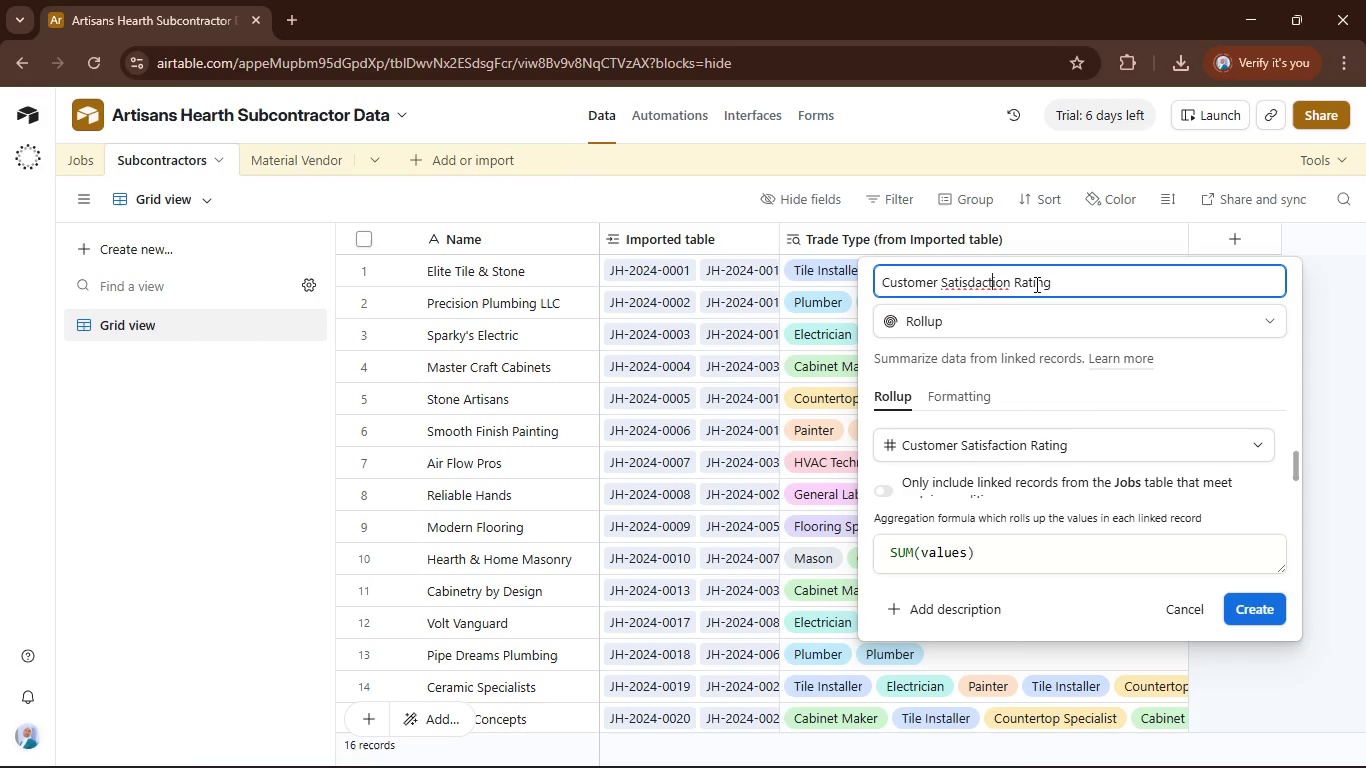 
key(ArrowLeft)
 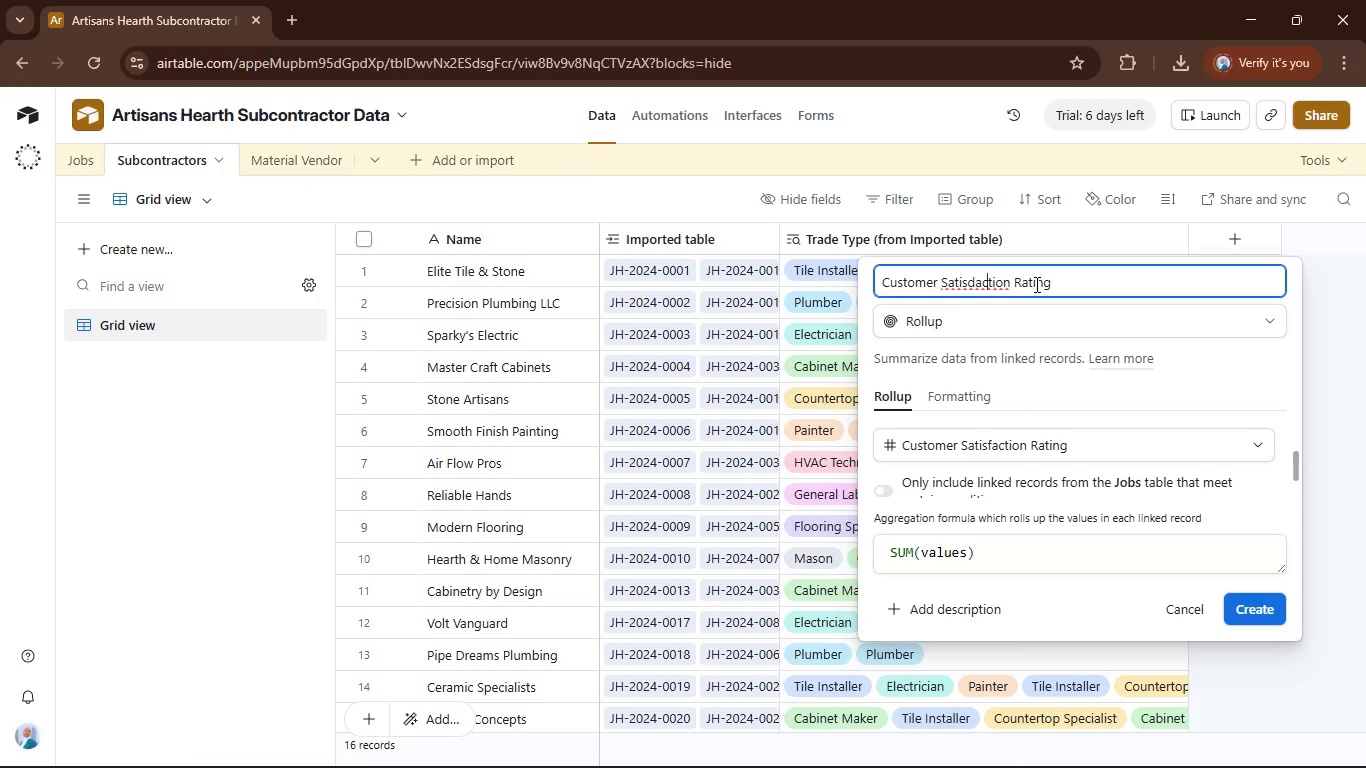 
key(ArrowLeft)
 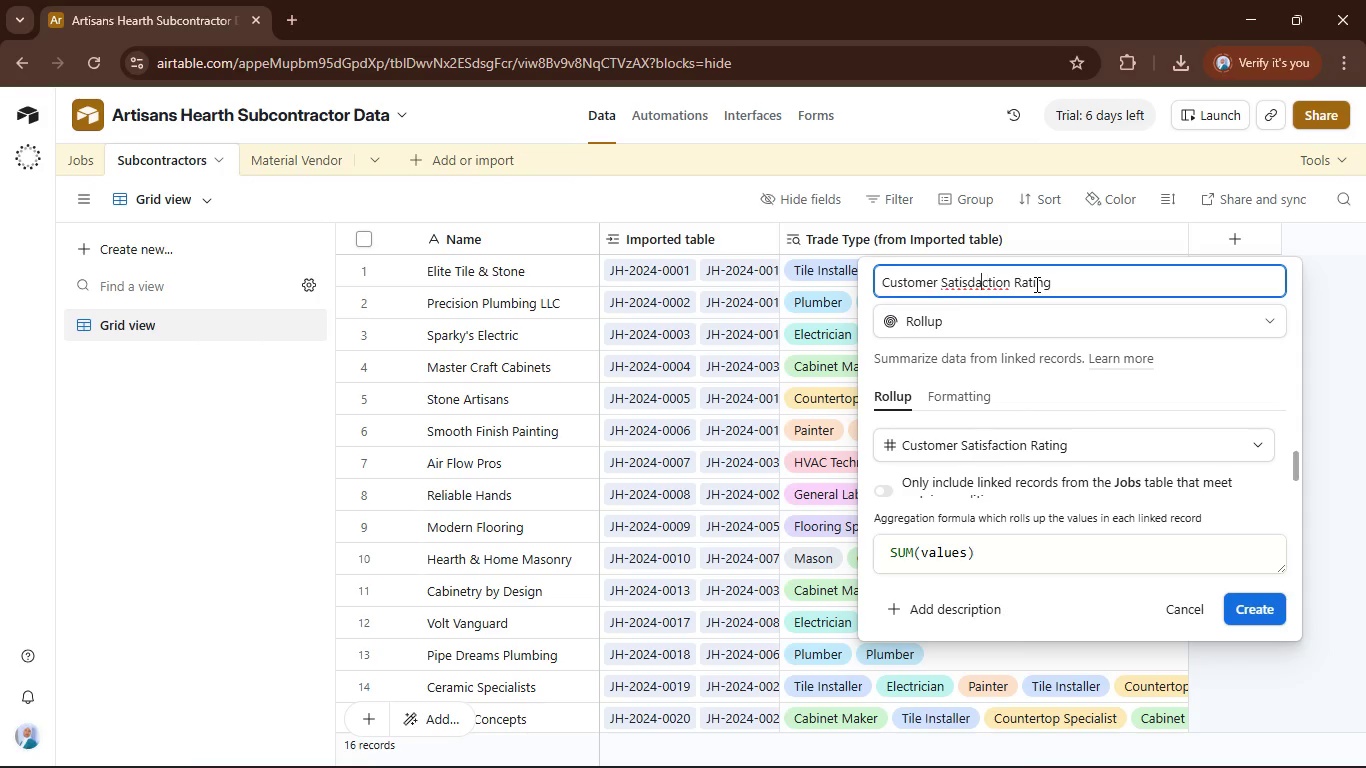 
key(ArrowLeft)
 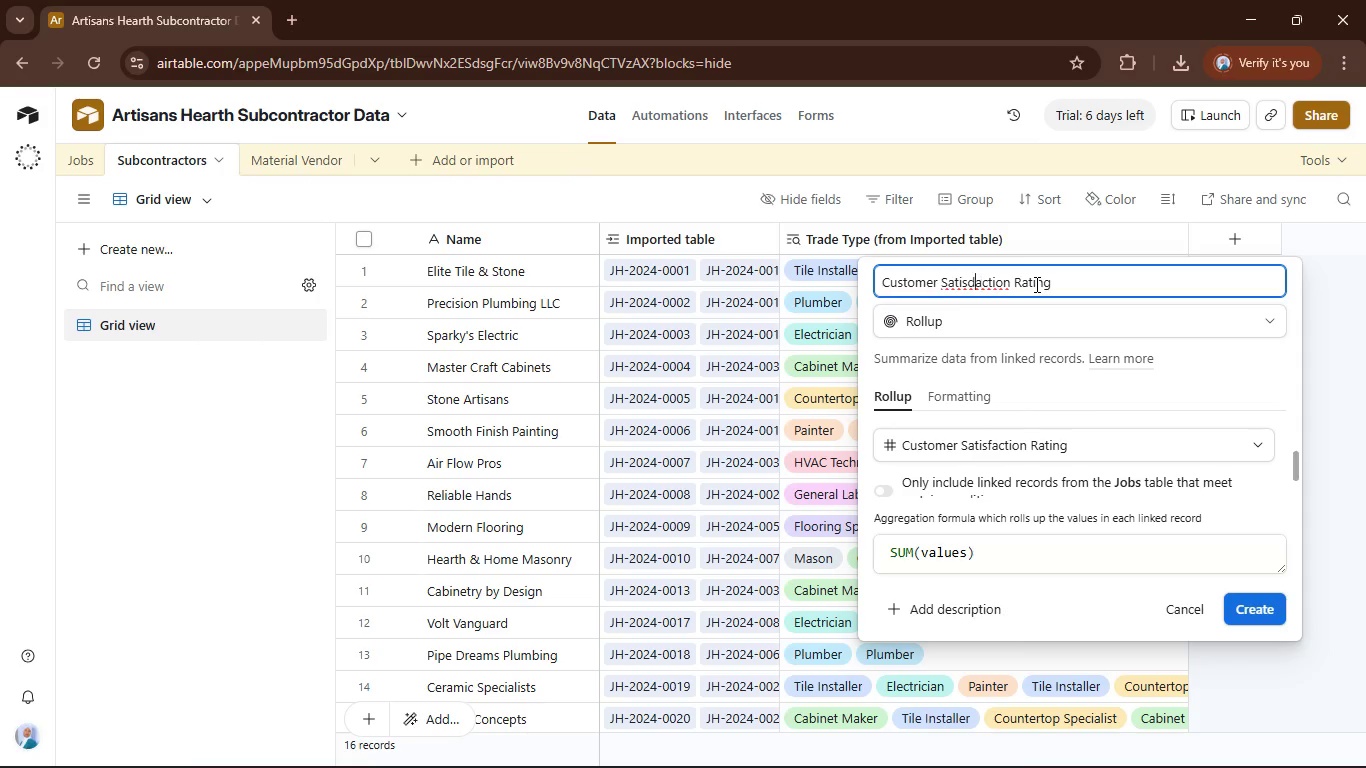 
key(ArrowLeft)
 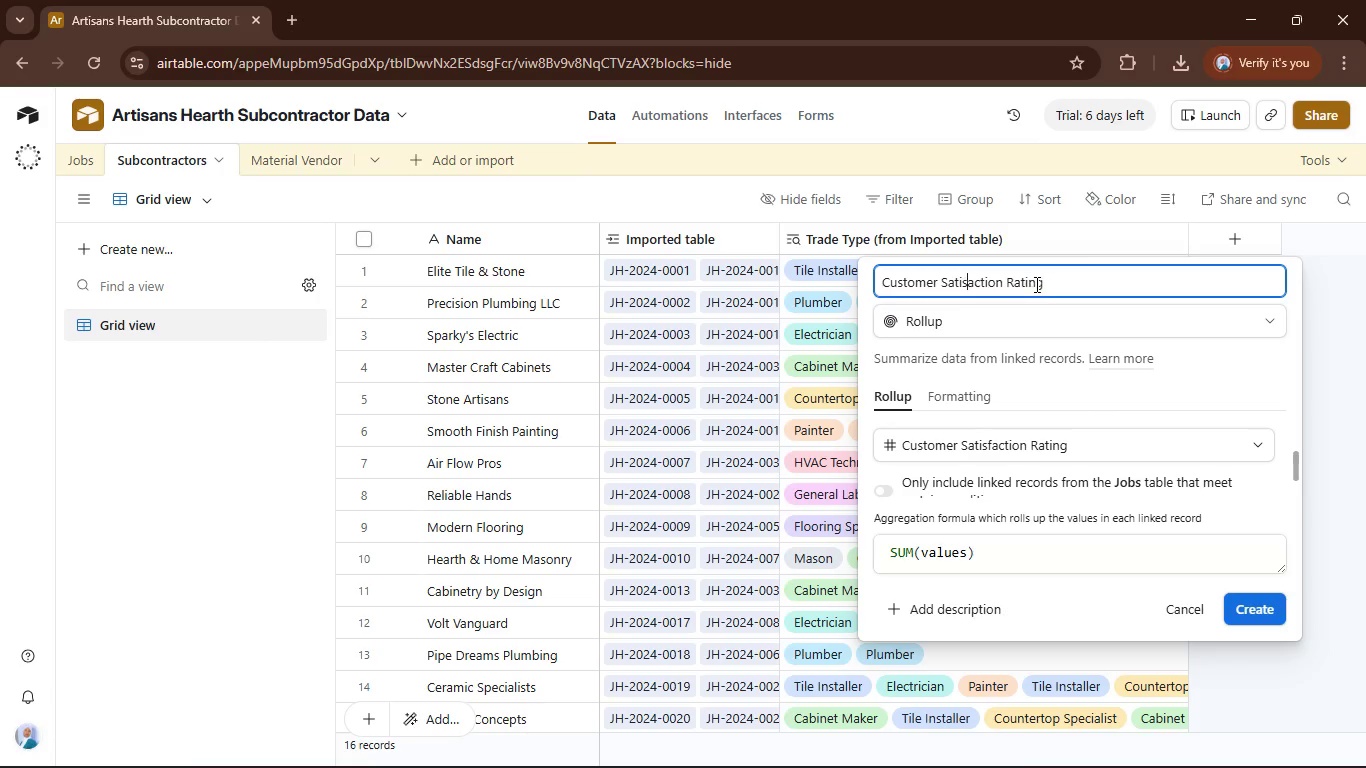 
key(Backspace)
 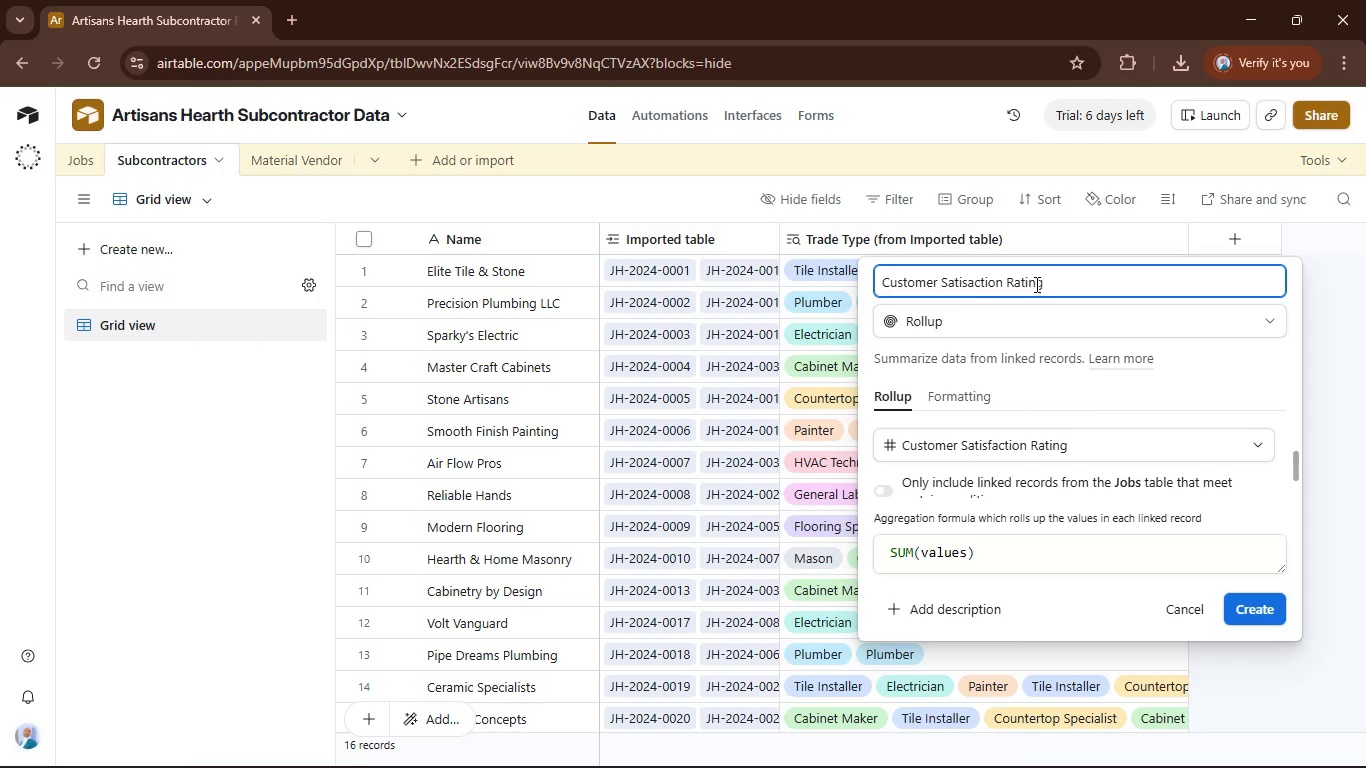 
key(F)
 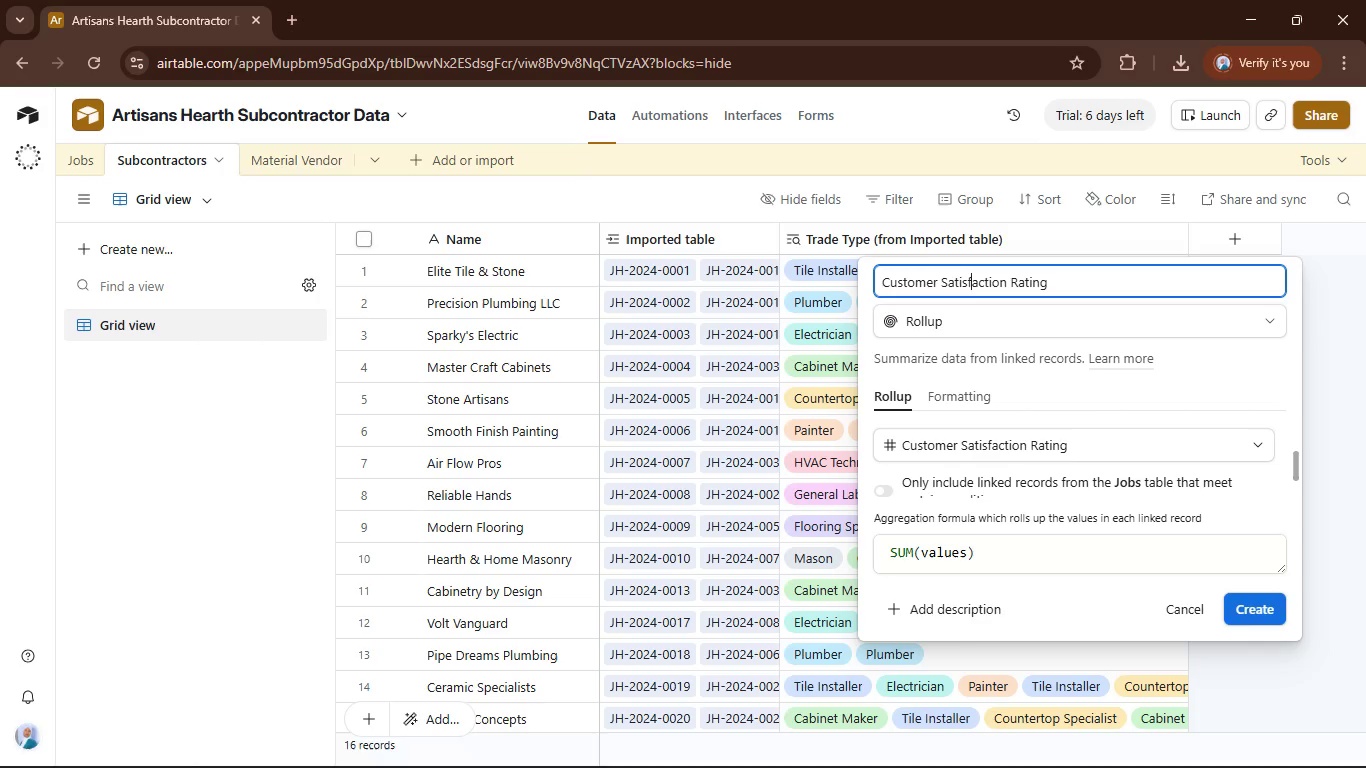 
left_click_drag(start_coordinate=[1001, 562], to_coordinate=[877, 545])
 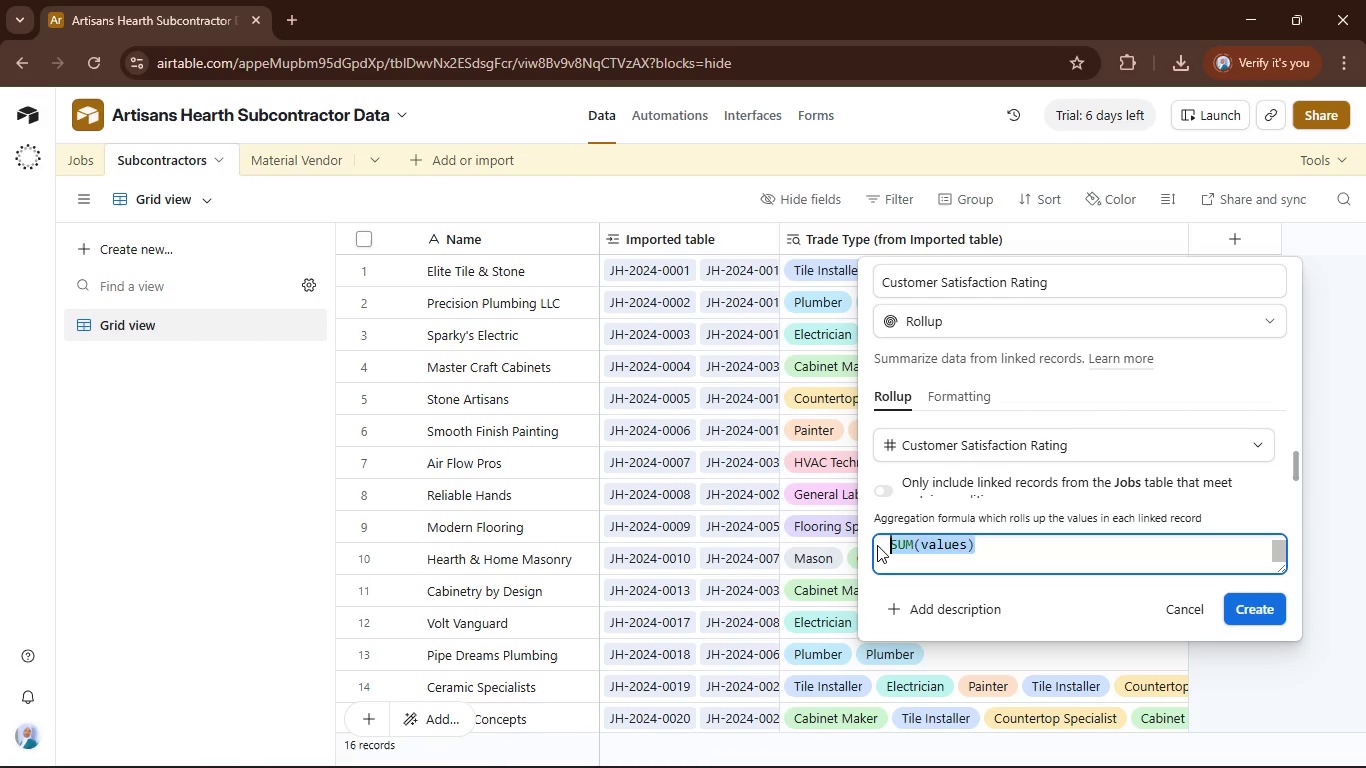 
type(aver)
 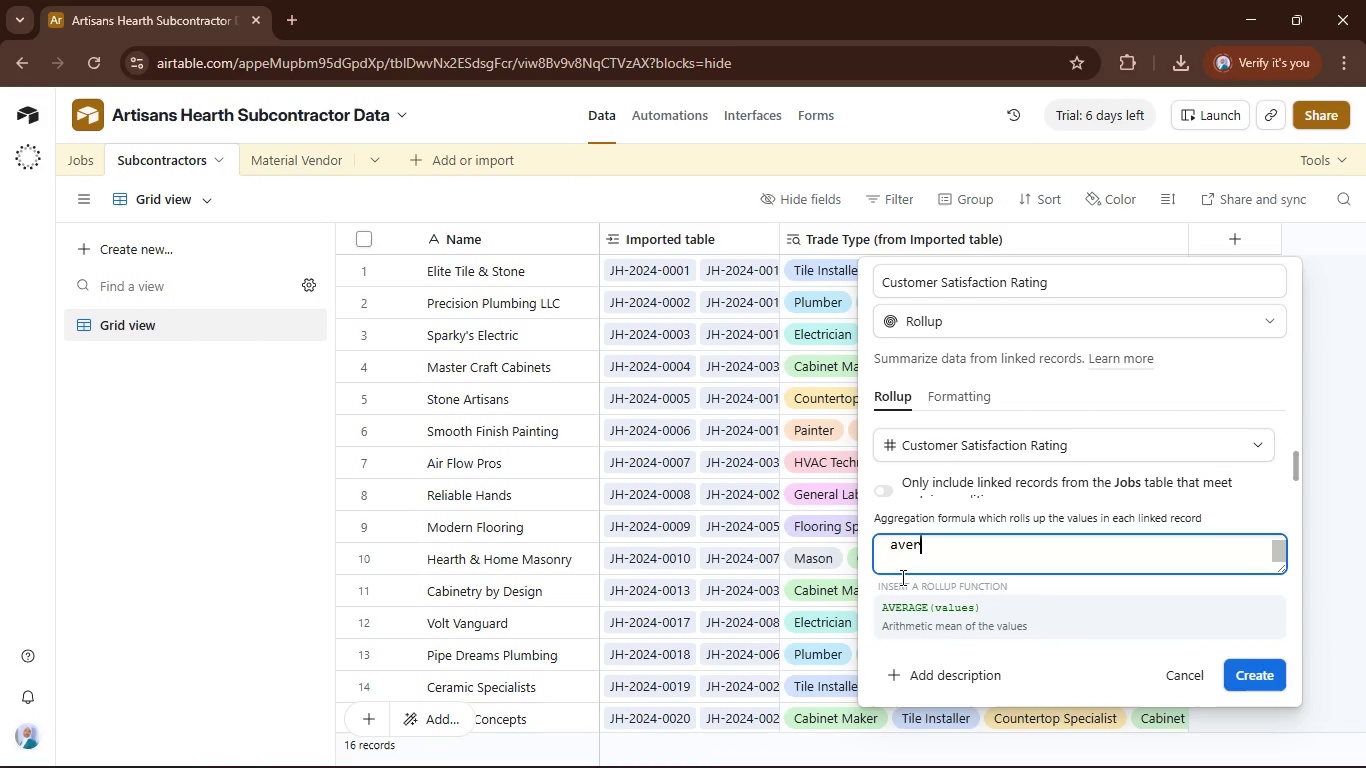 
left_click([932, 619])
 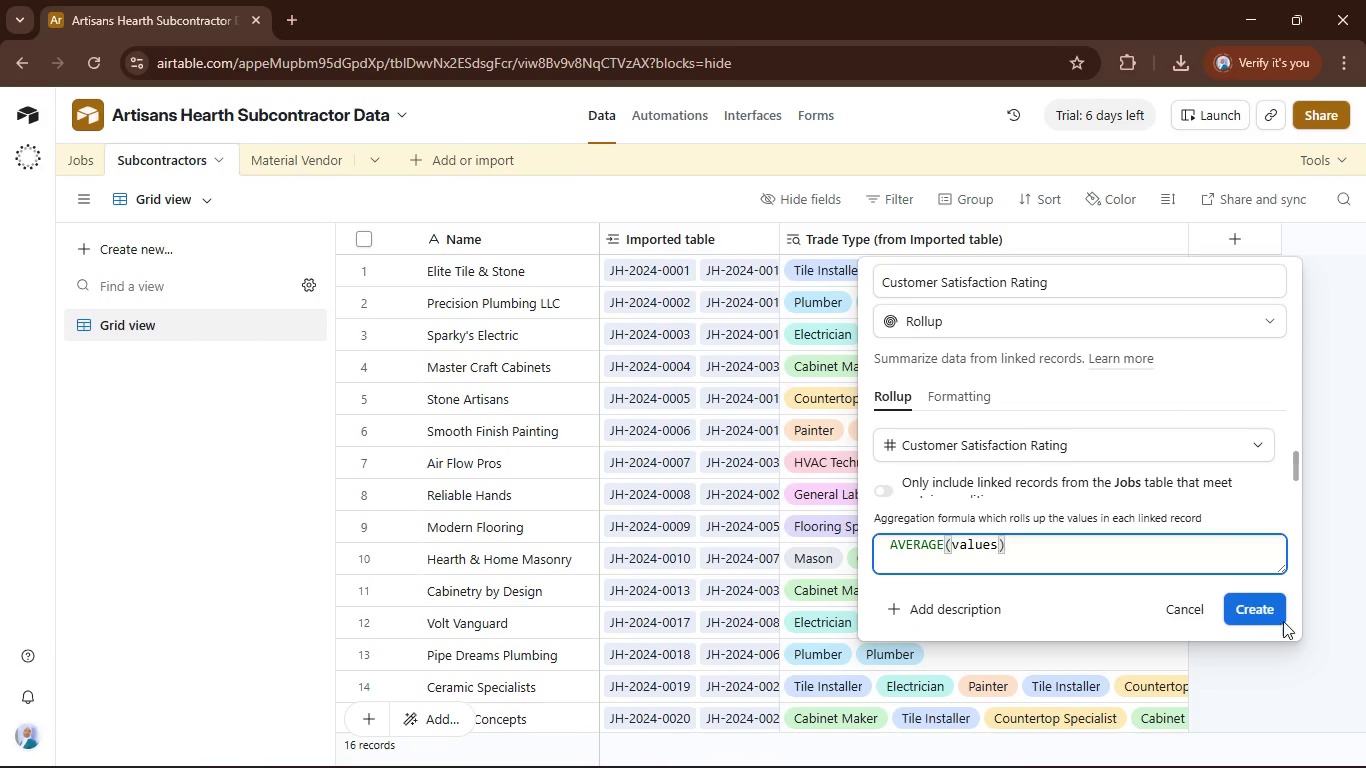 
left_click([1276, 607])
 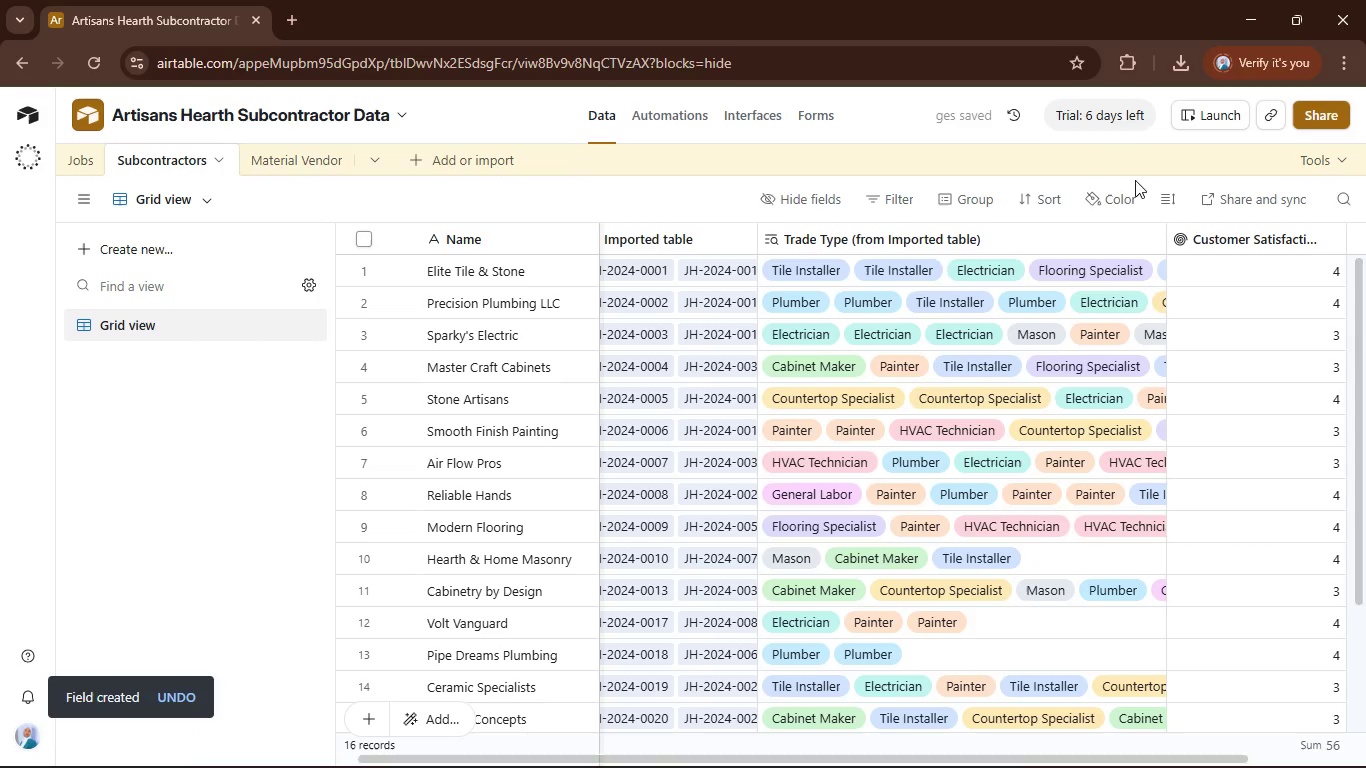 
mouse_move([899, 240])